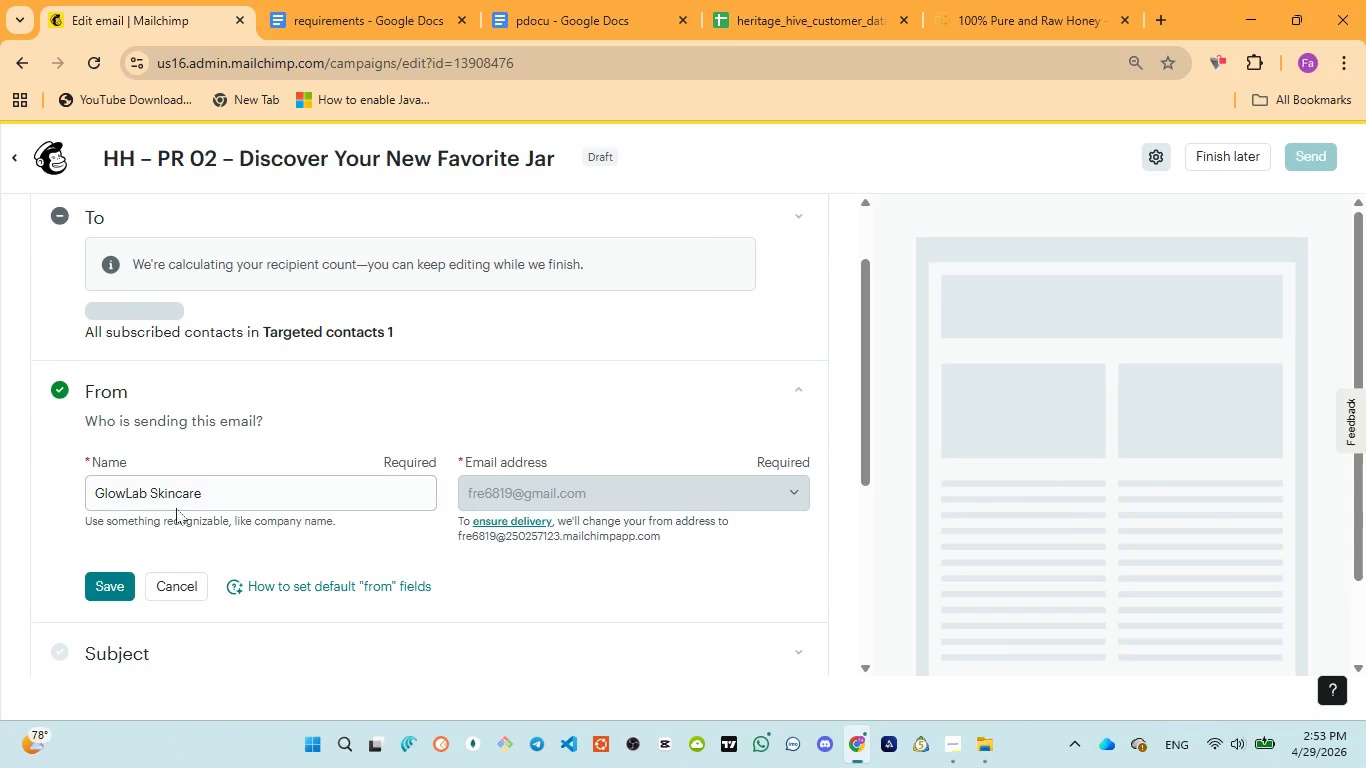 
left_click([176, 500])
 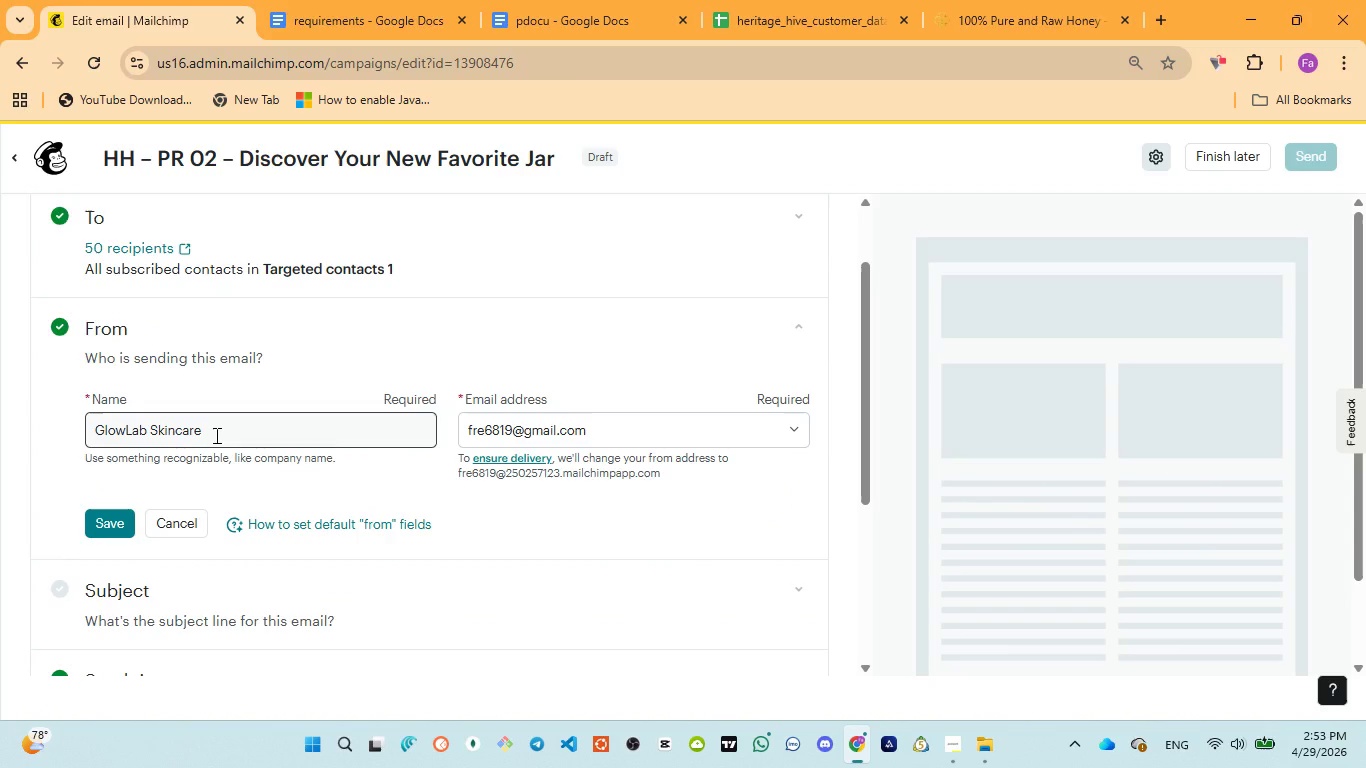 
key(Control+ControlLeft)
 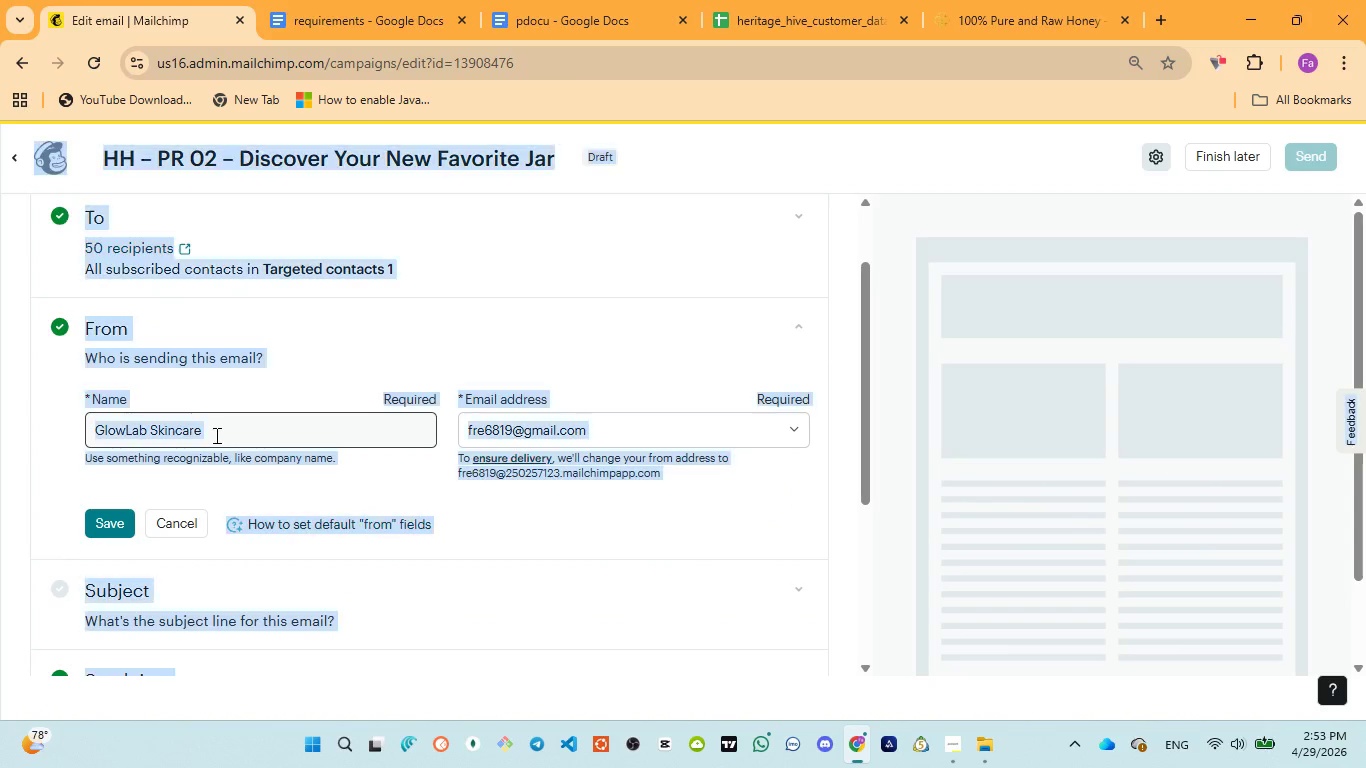 
key(Control+A)
 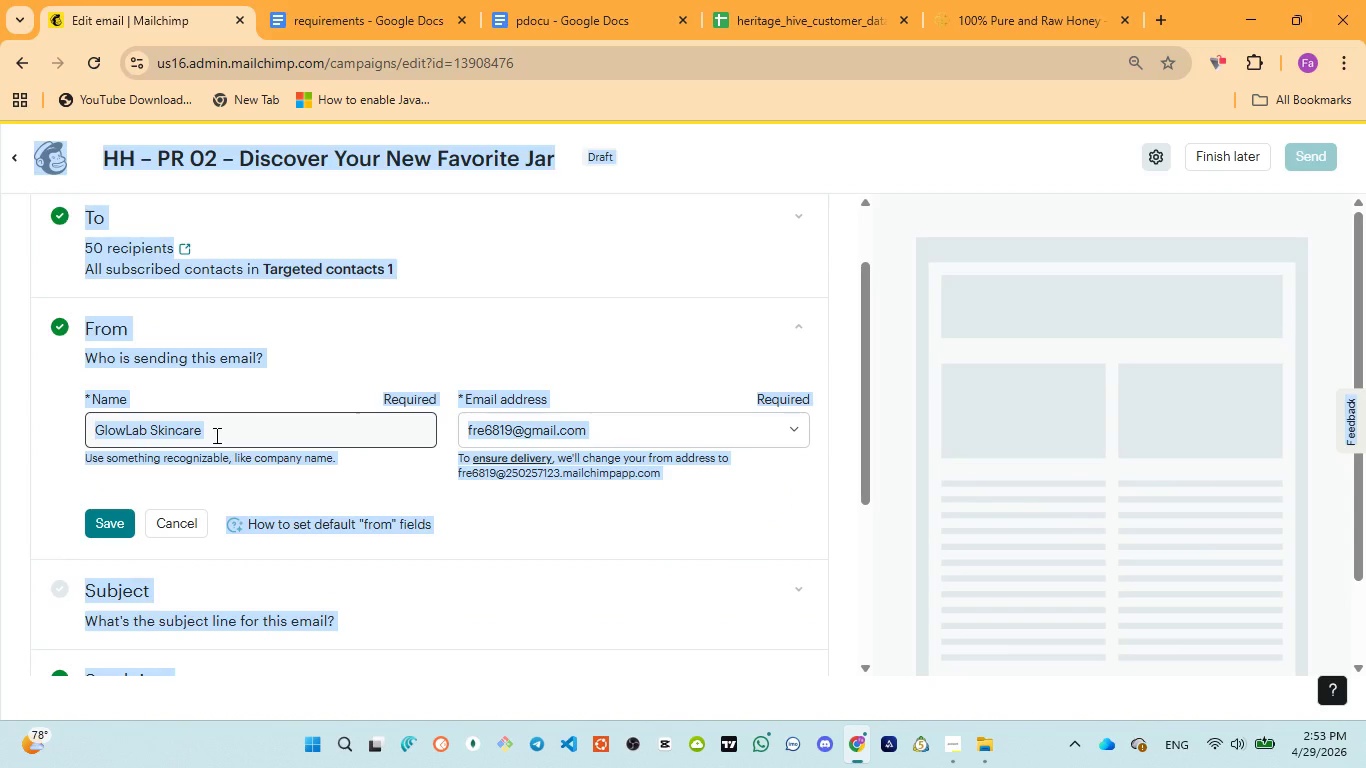 
left_click([215, 435])
 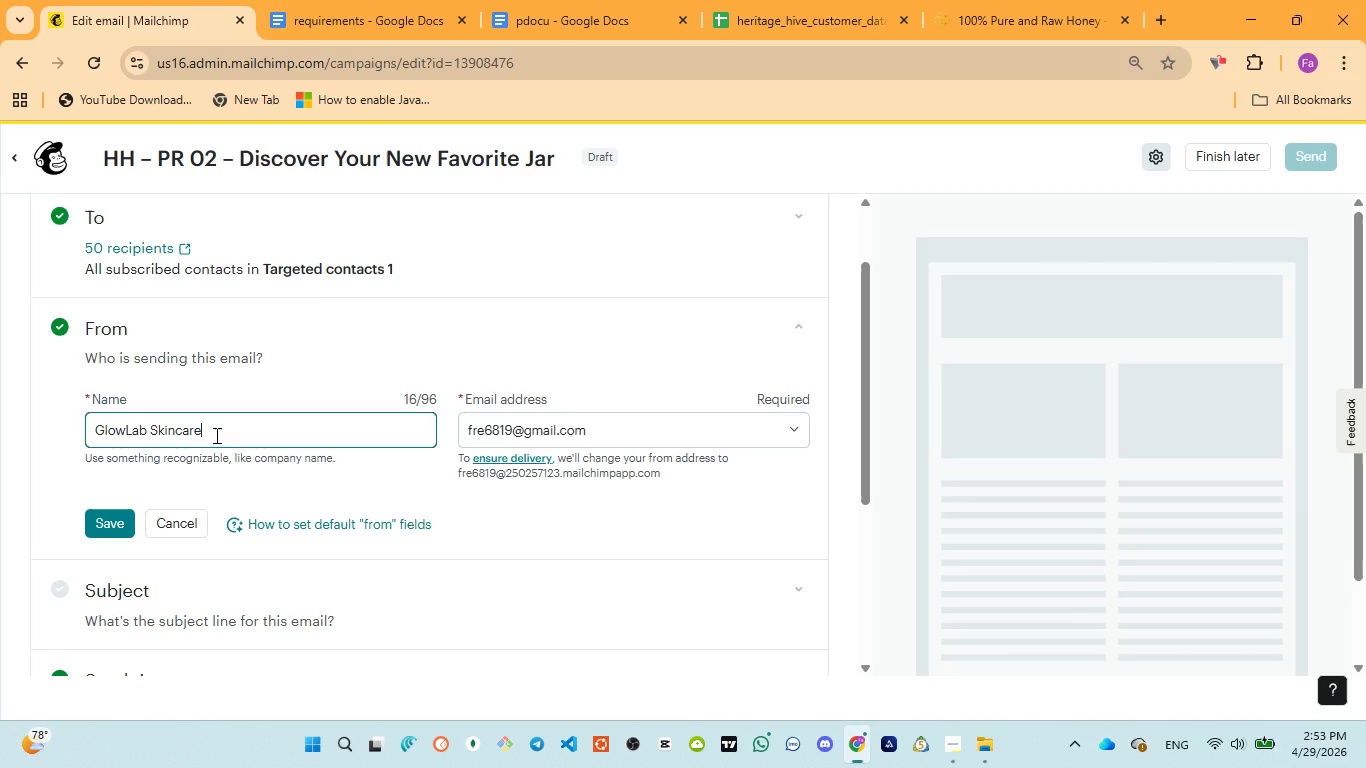 
key(Control+A)
 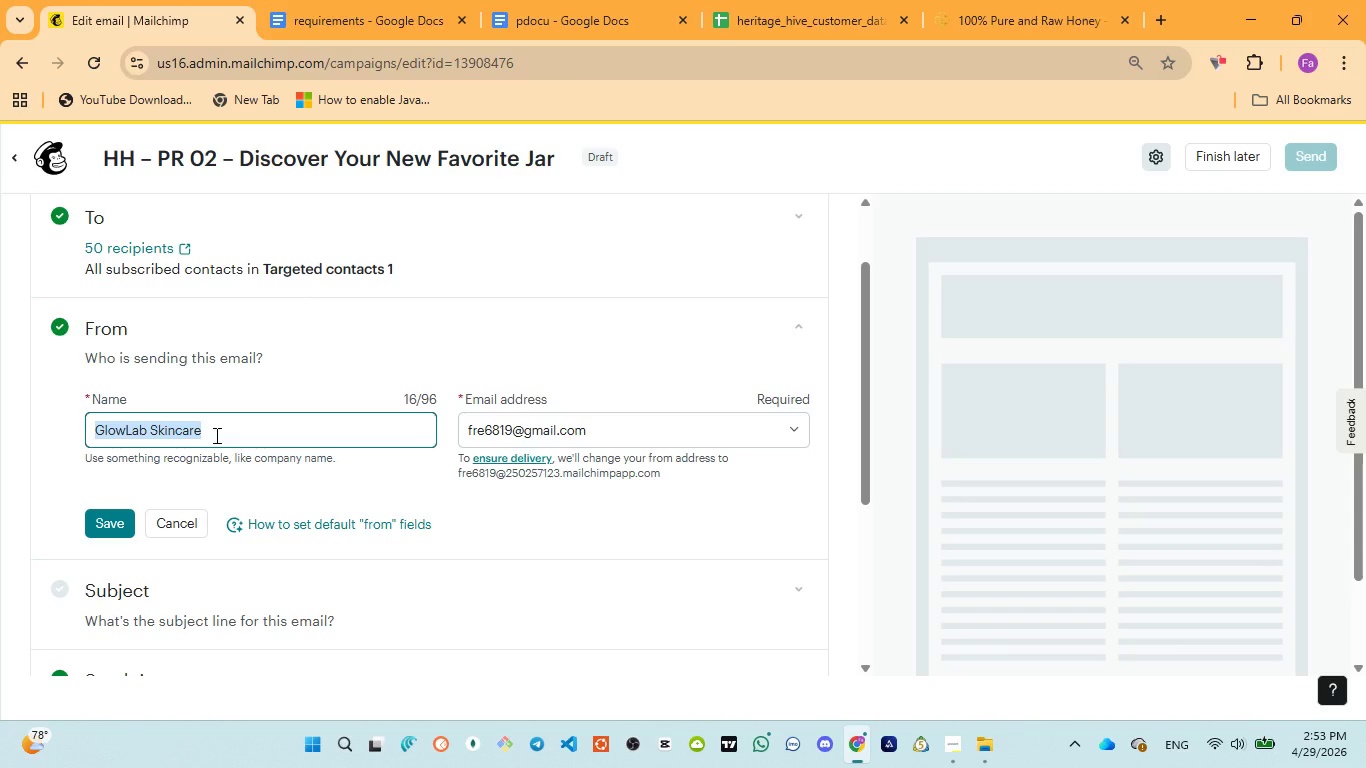 
type(Heritage Hive)
 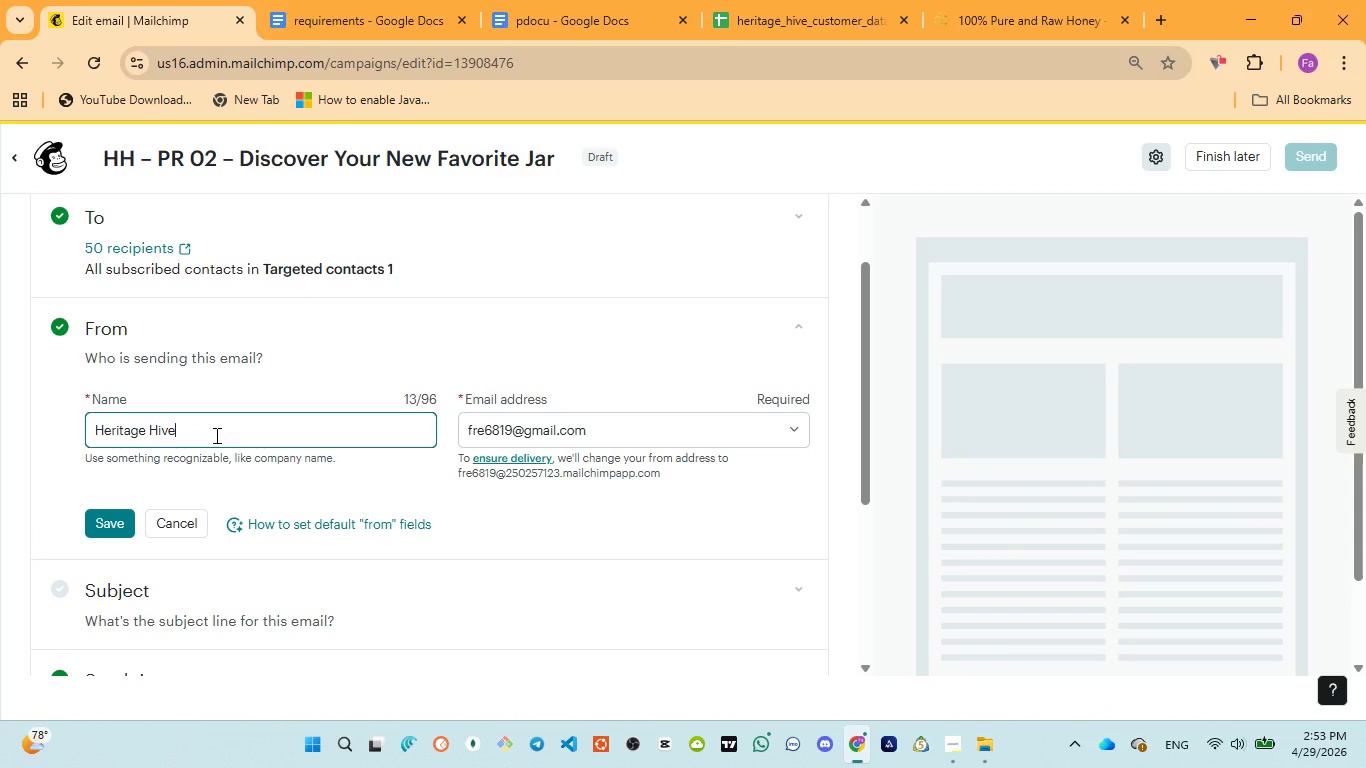 
key(Control+ControlLeft)
 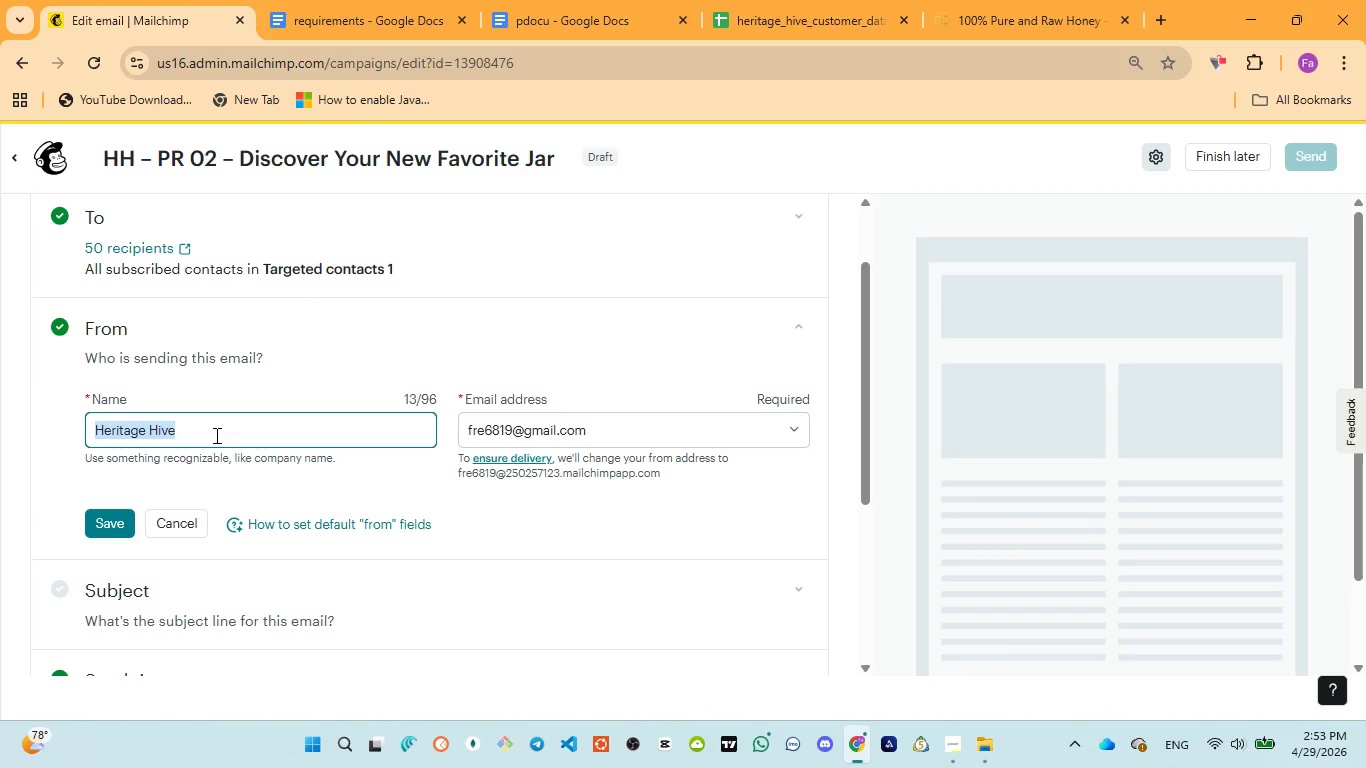 
key(Control+A)
 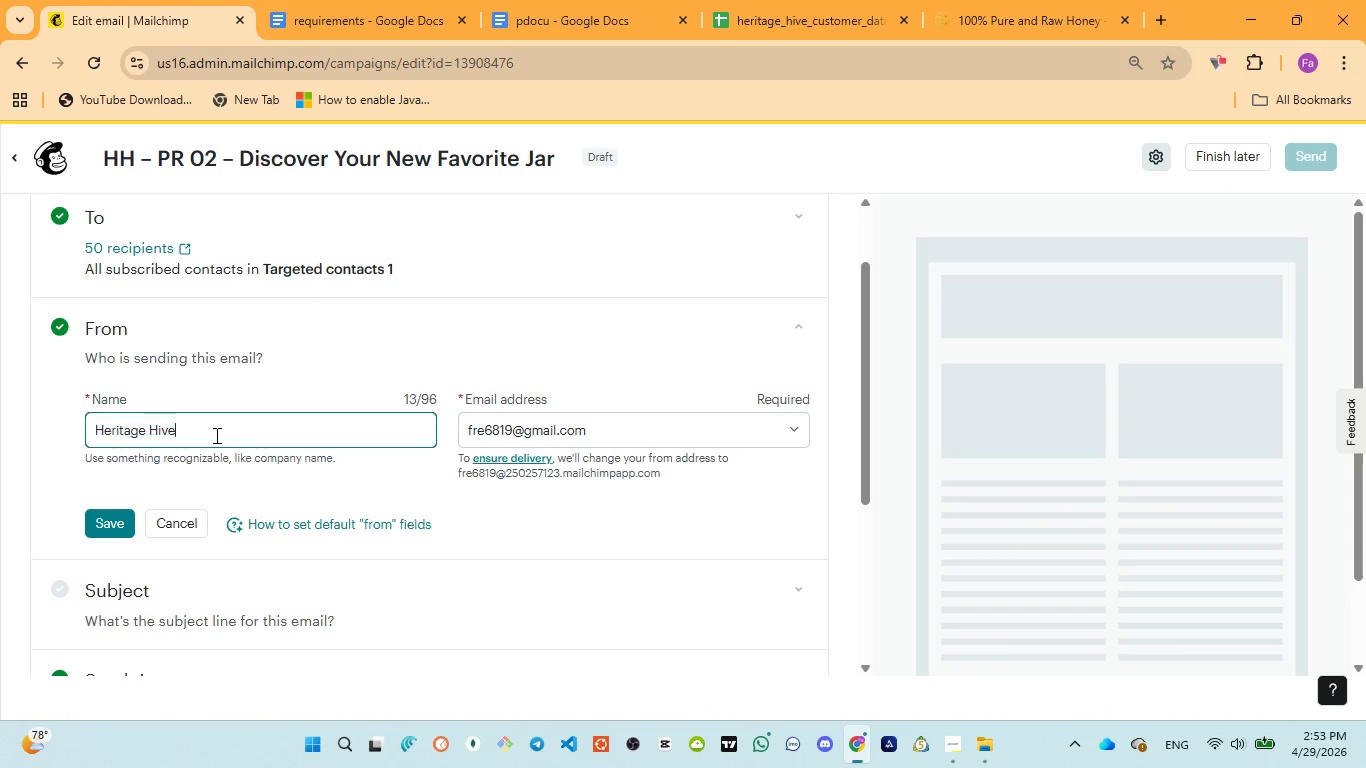 
key(Control+ControlLeft)
 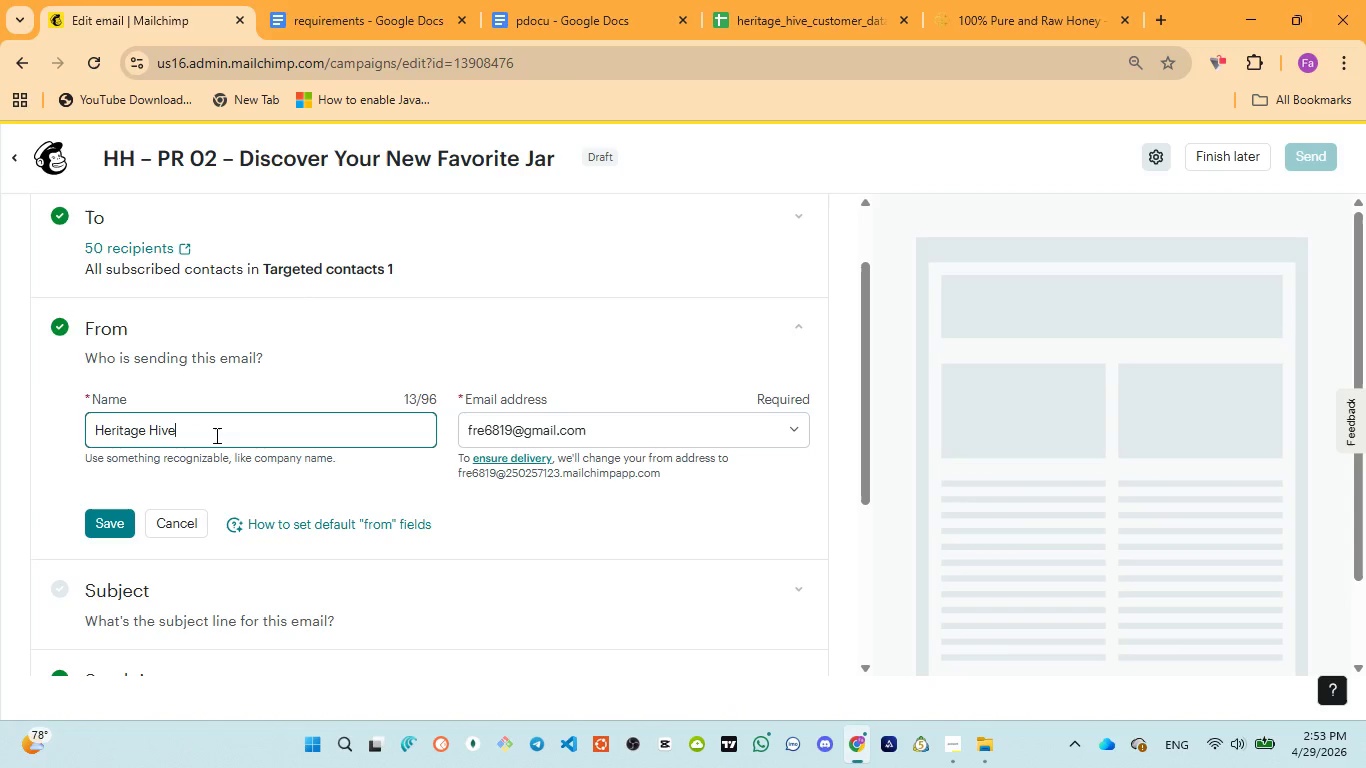 
key(Control+V)
 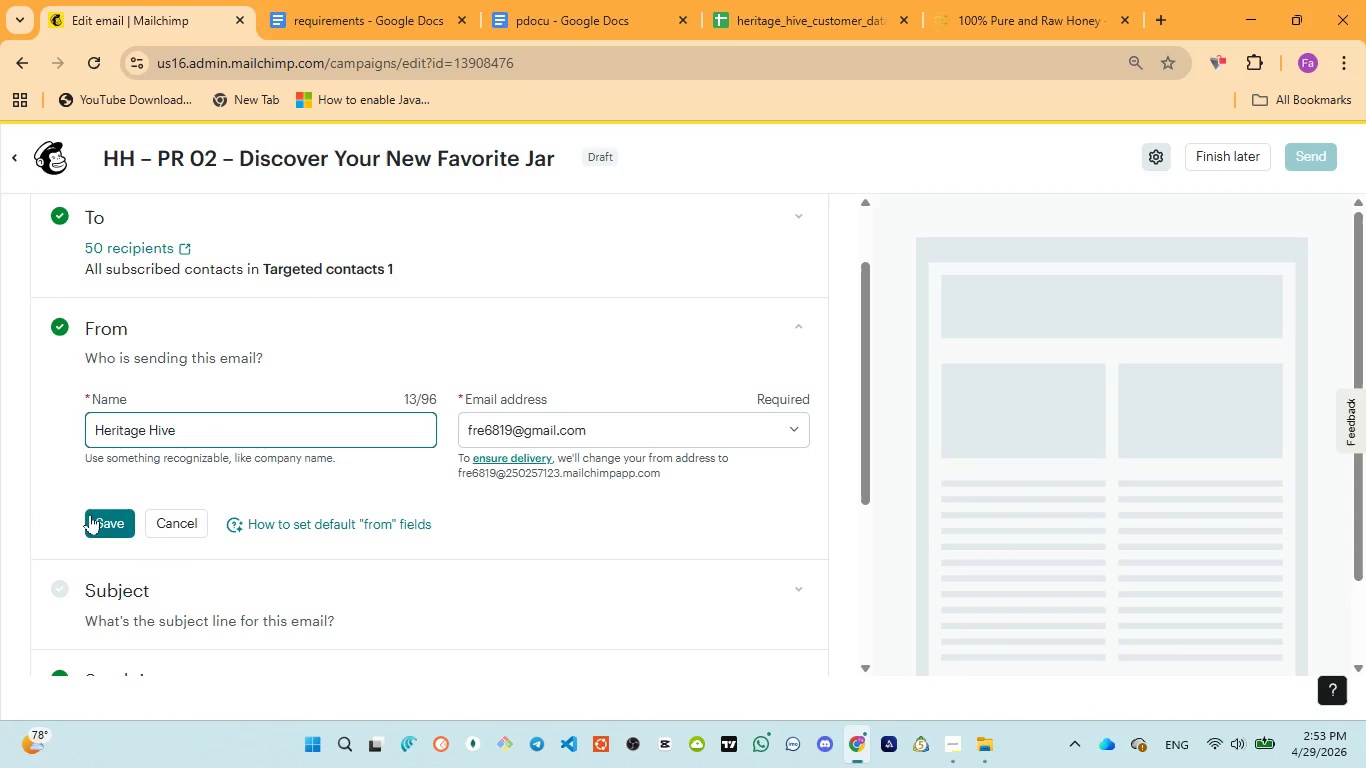 
left_click([122, 538])
 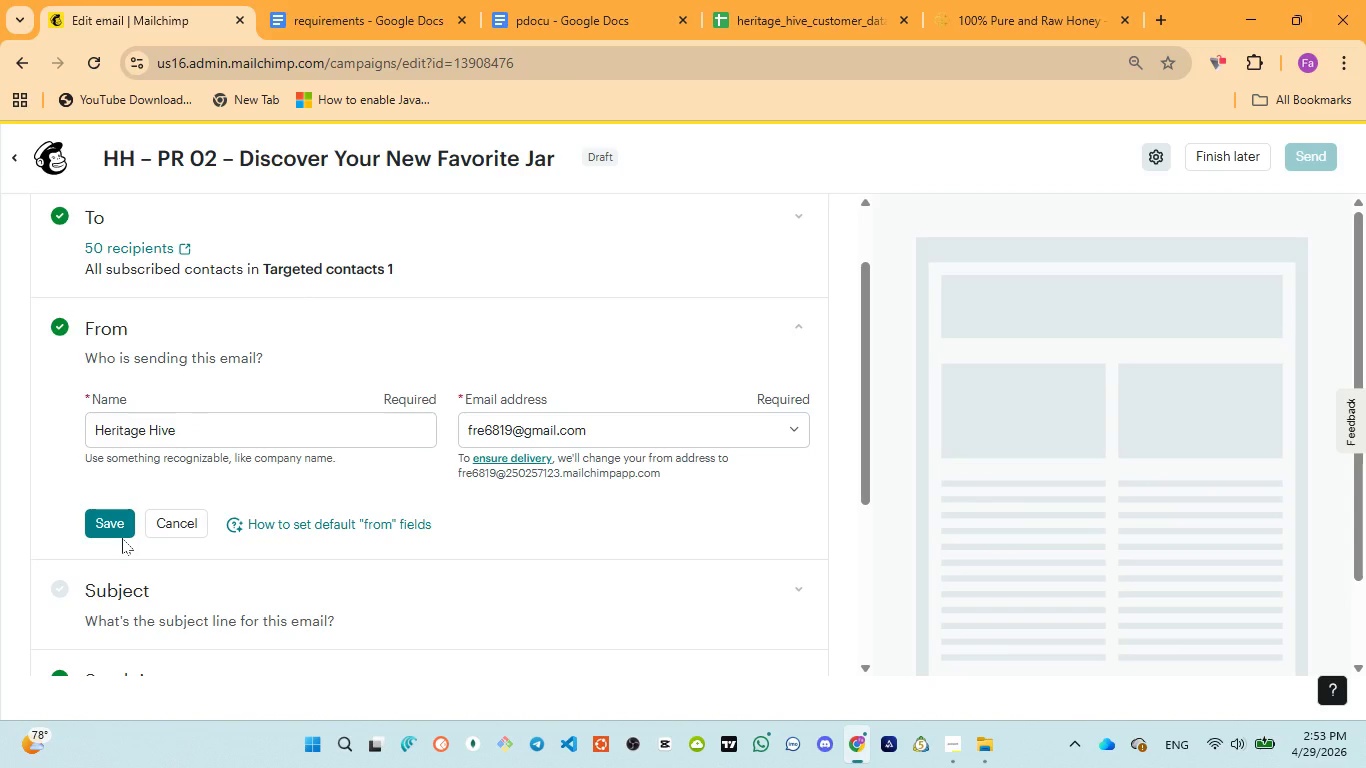 
wait(11.72)
 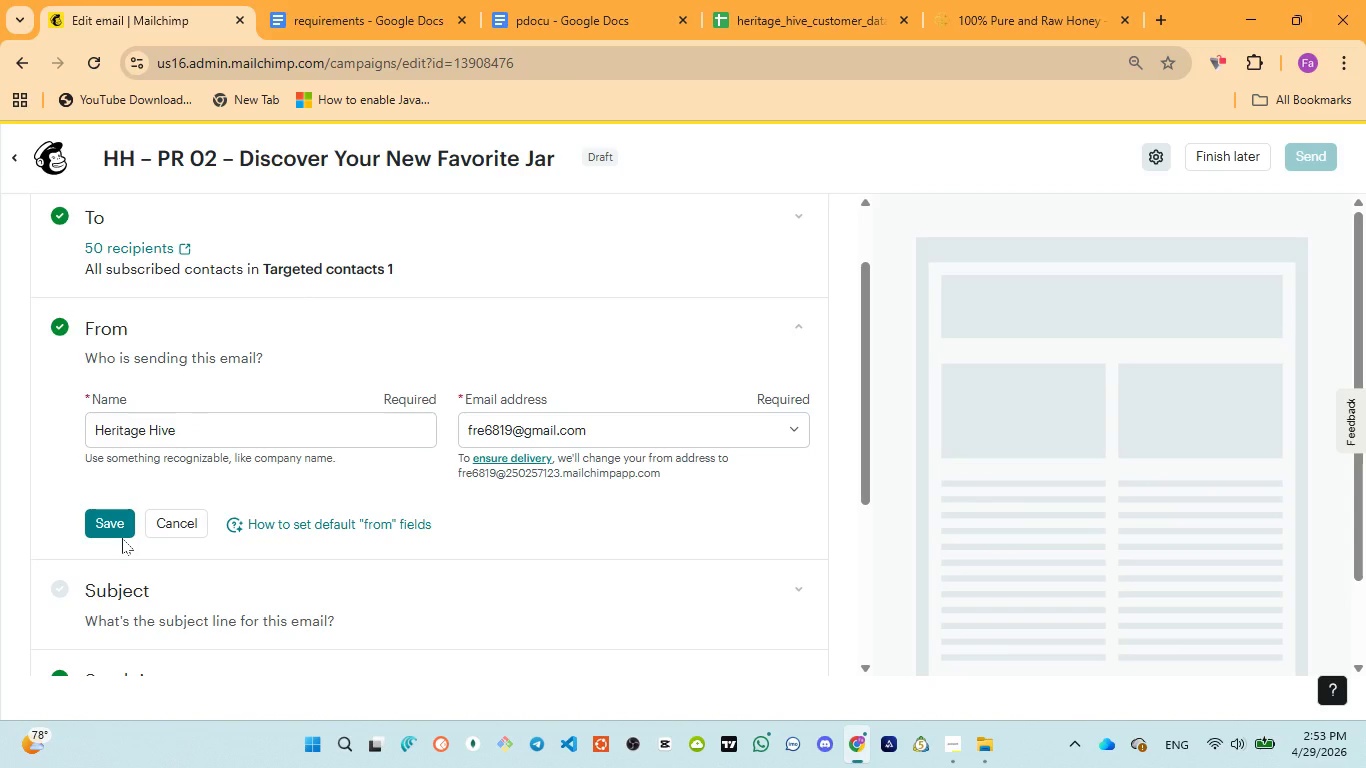 
left_click([117, 519])
 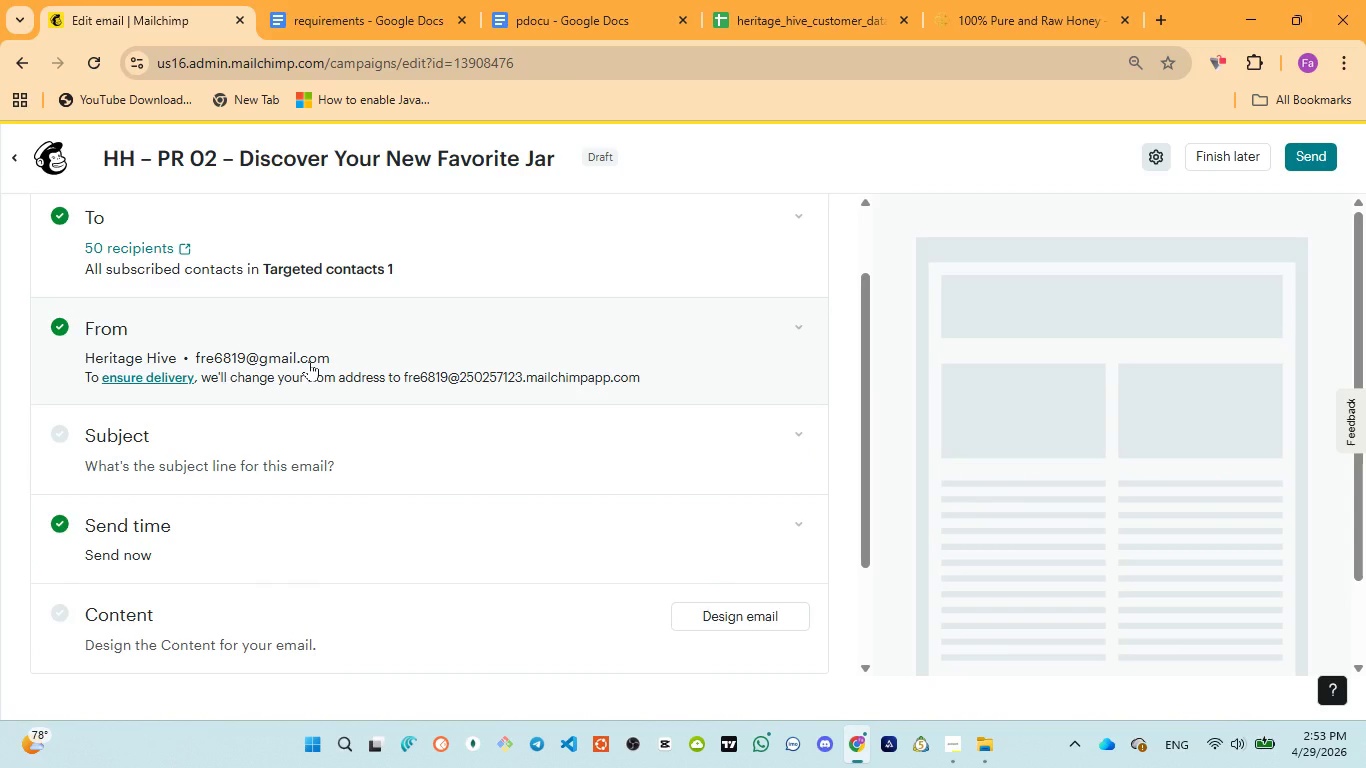 
wait(10.31)
 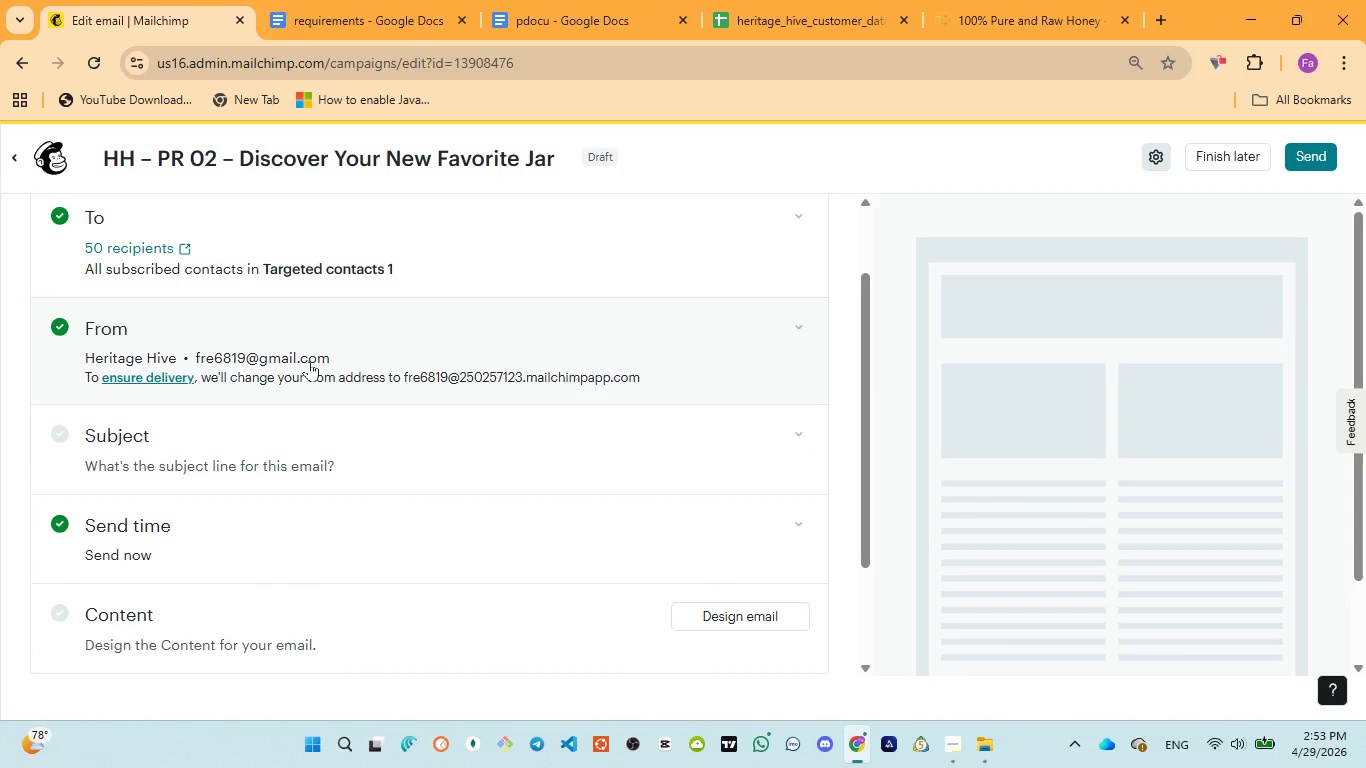 
scroll: coordinate [307, 379], scroll_direction: down, amount: 2.0
 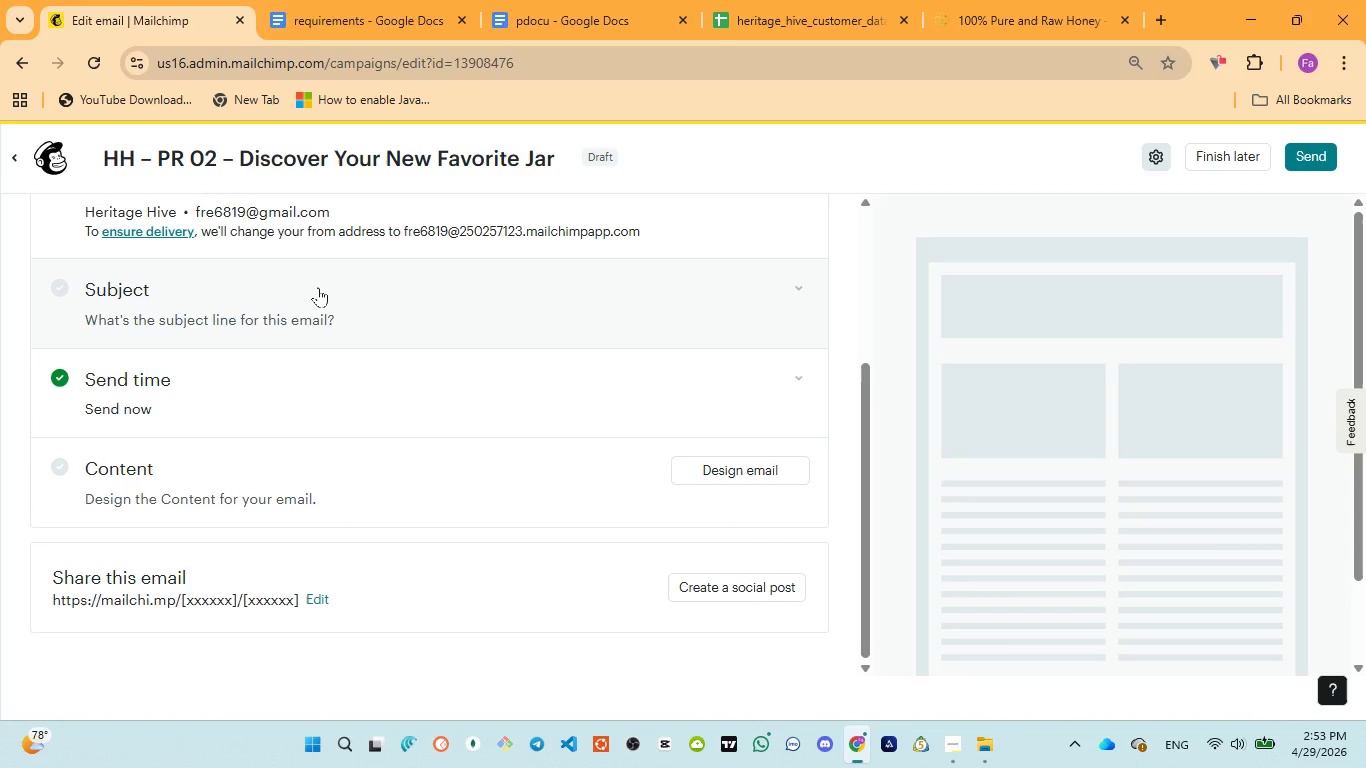 
left_click([318, 287])
 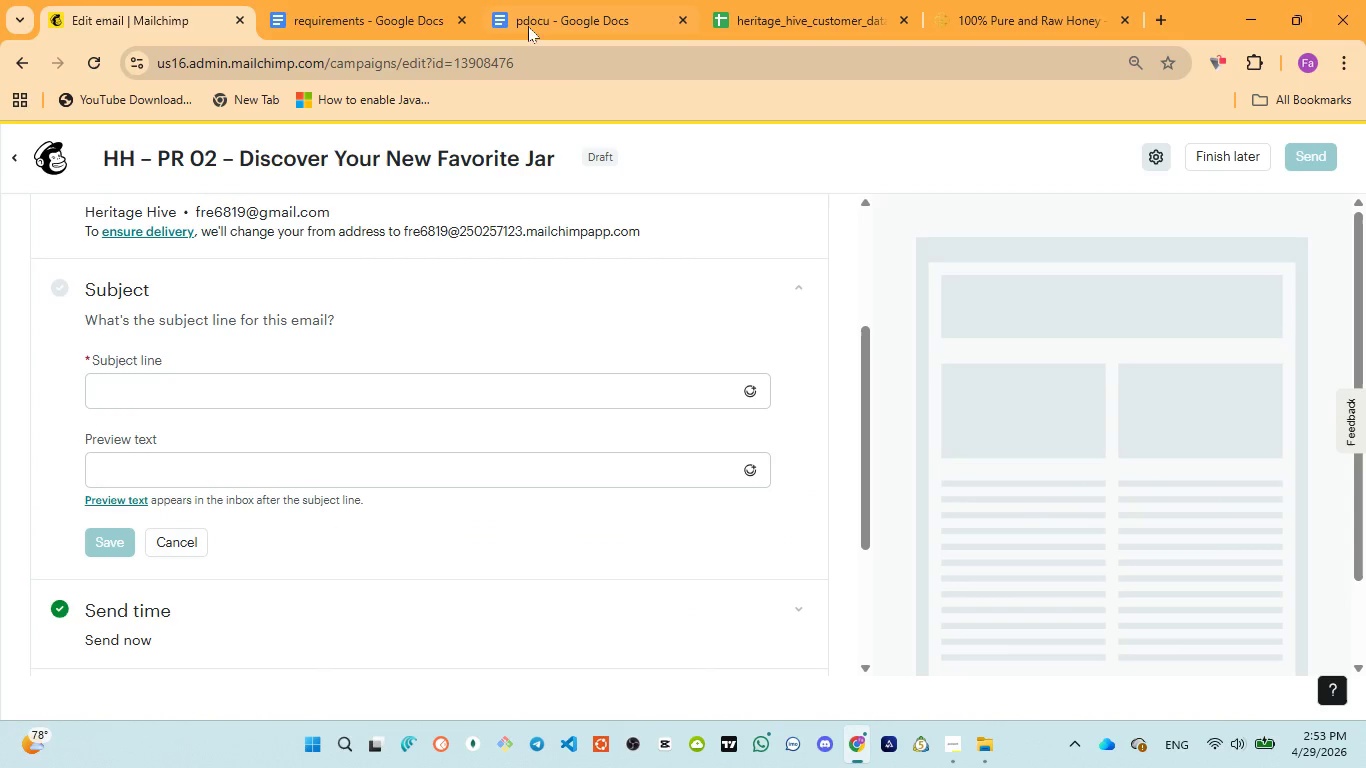 
left_click([536, 11])
 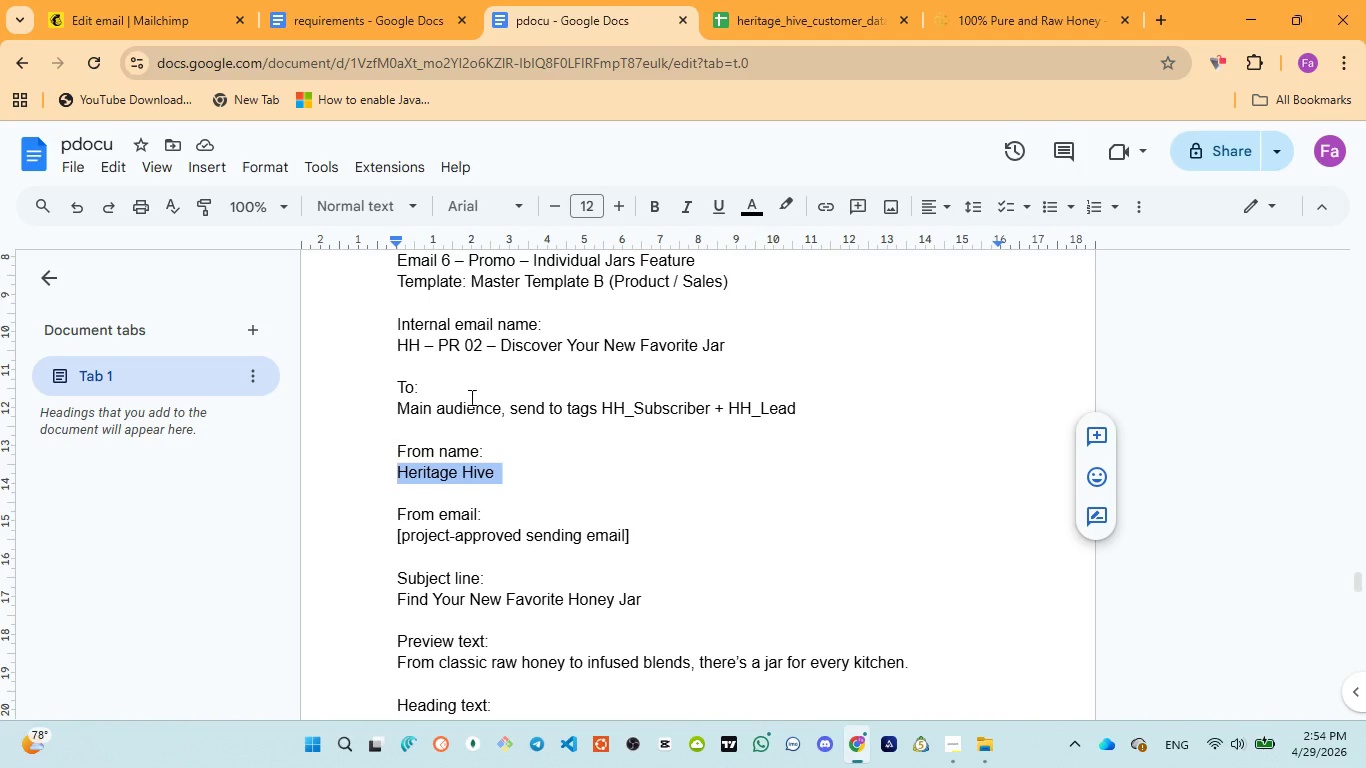 
scroll: coordinate [467, 430], scroll_direction: down, amount: 1.0
 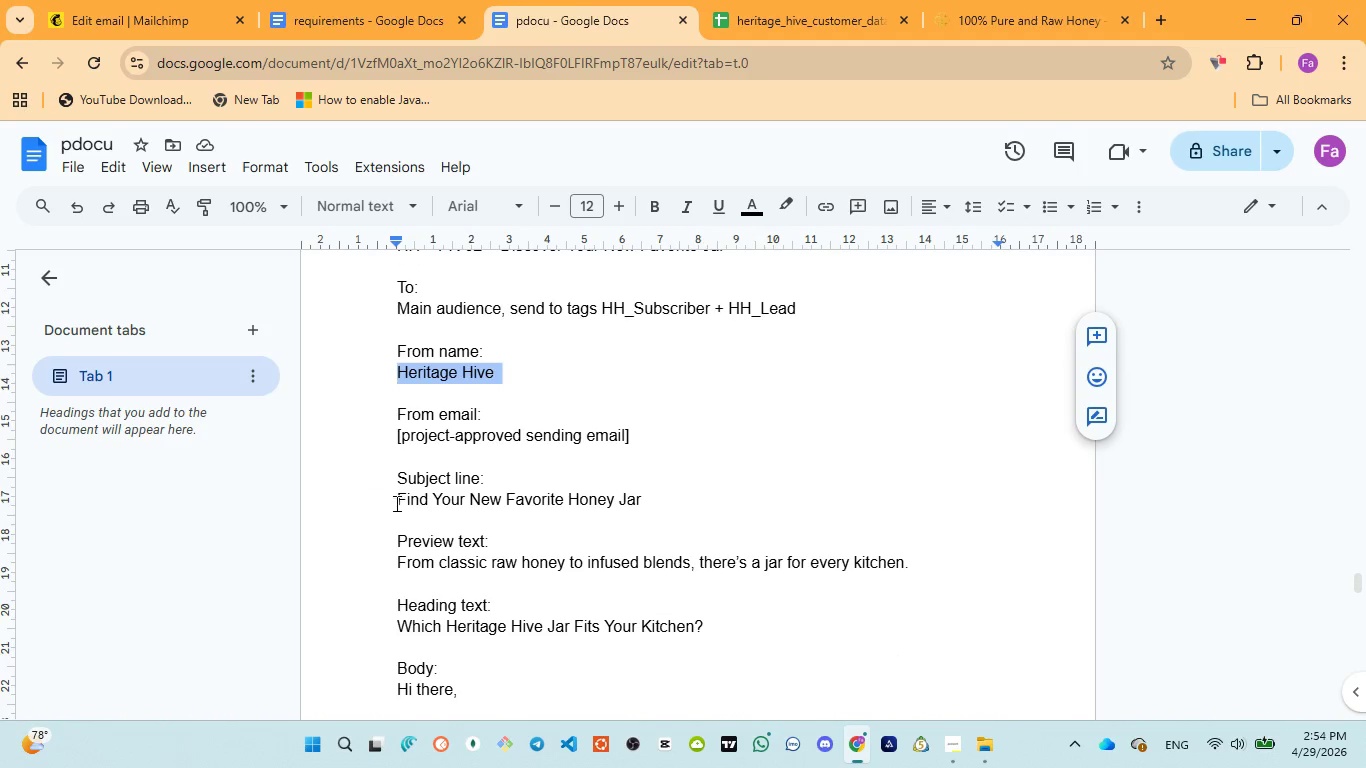 
left_click_drag(start_coordinate=[393, 502], to_coordinate=[645, 502])
 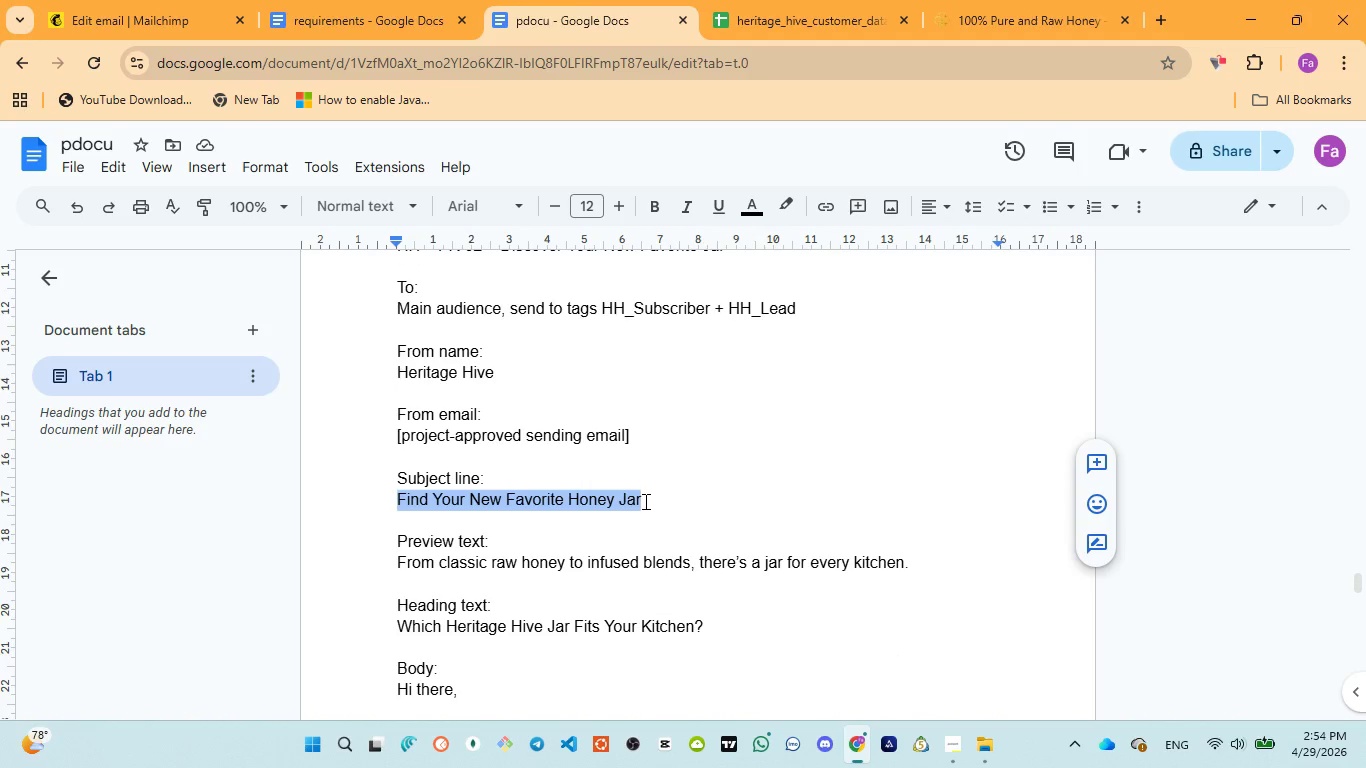 
key(Control+C)
 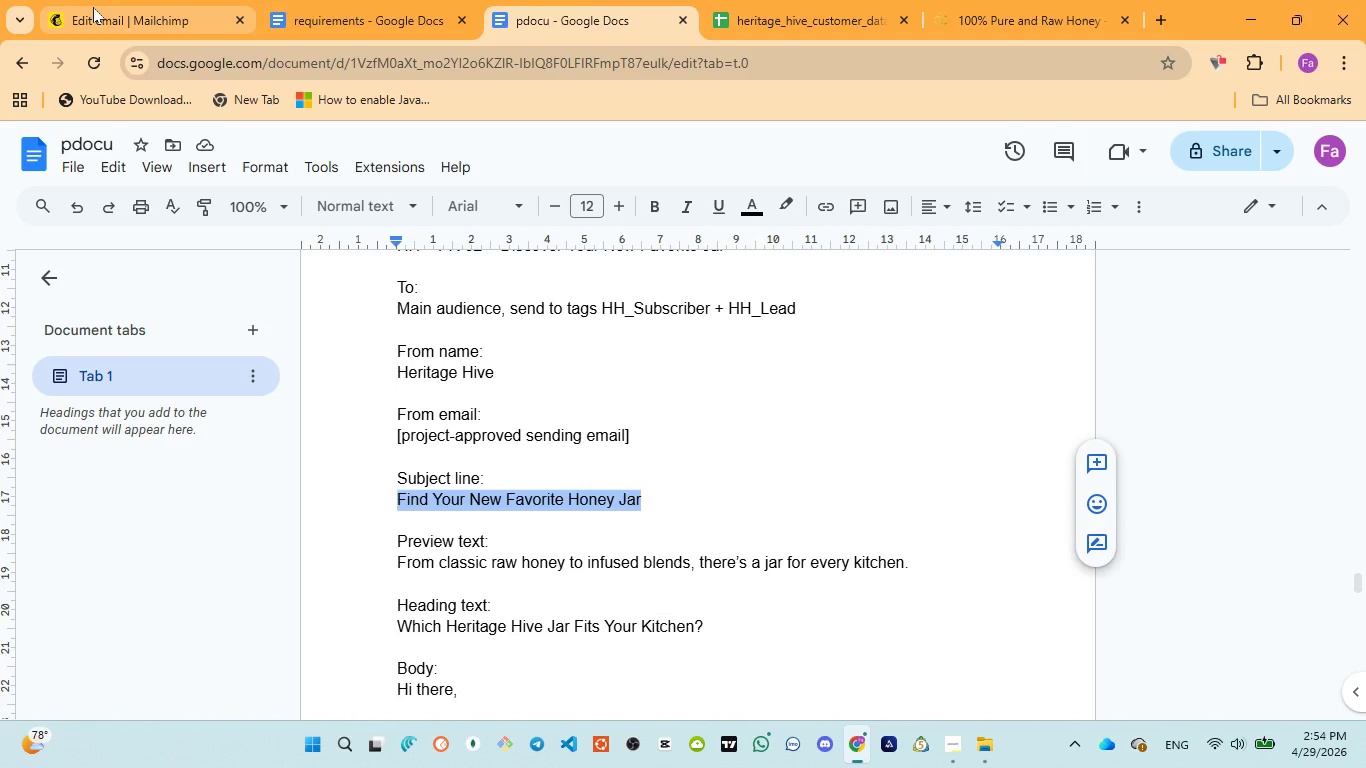 
left_click([93, 7])
 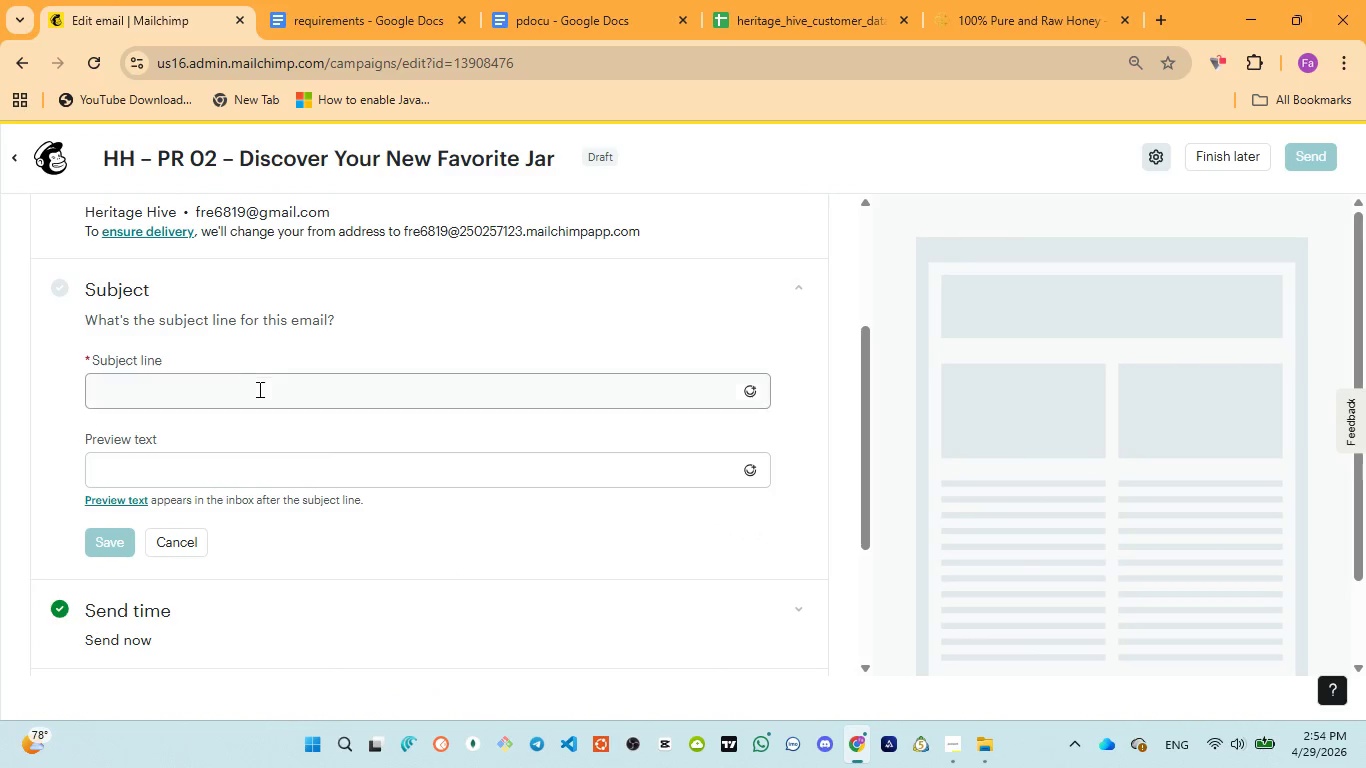 
left_click([257, 392])
 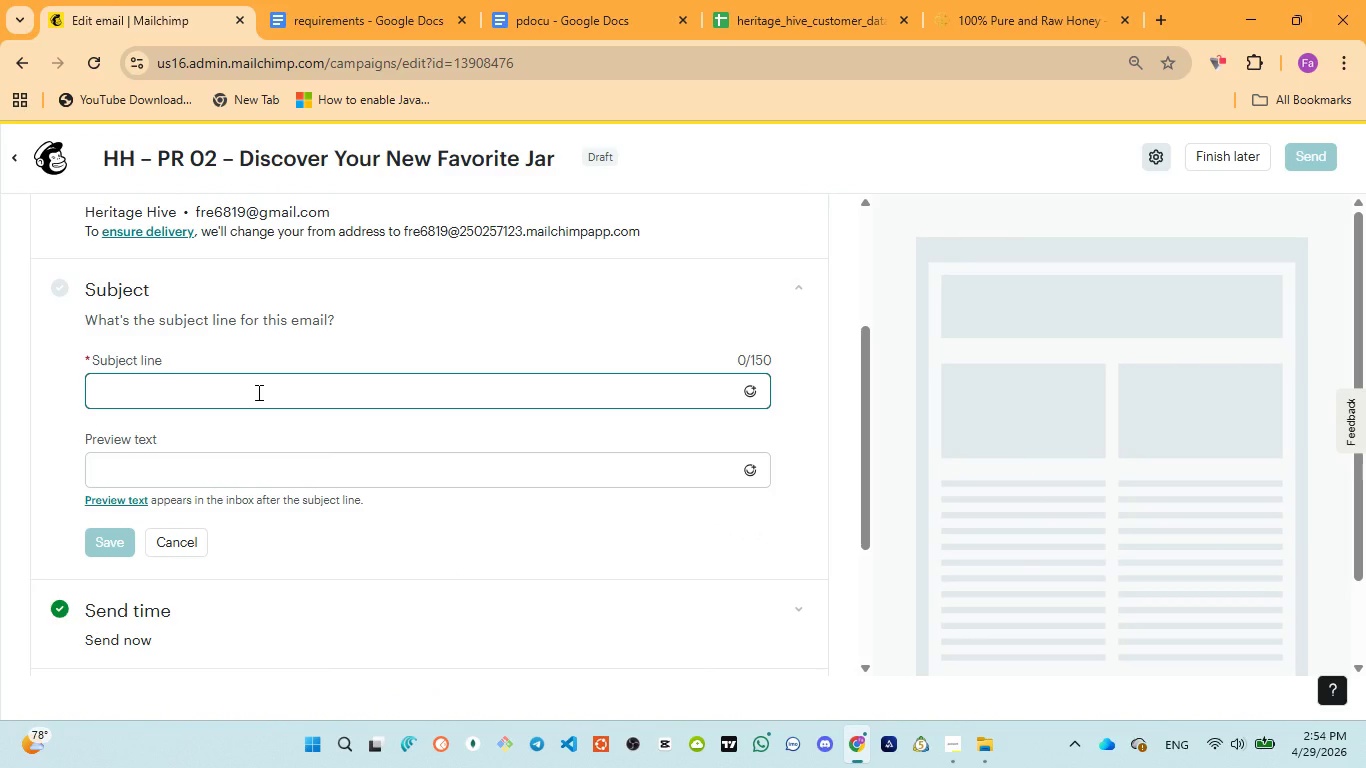 
type(f)
key(Backspace)
type(Find your favorite )
 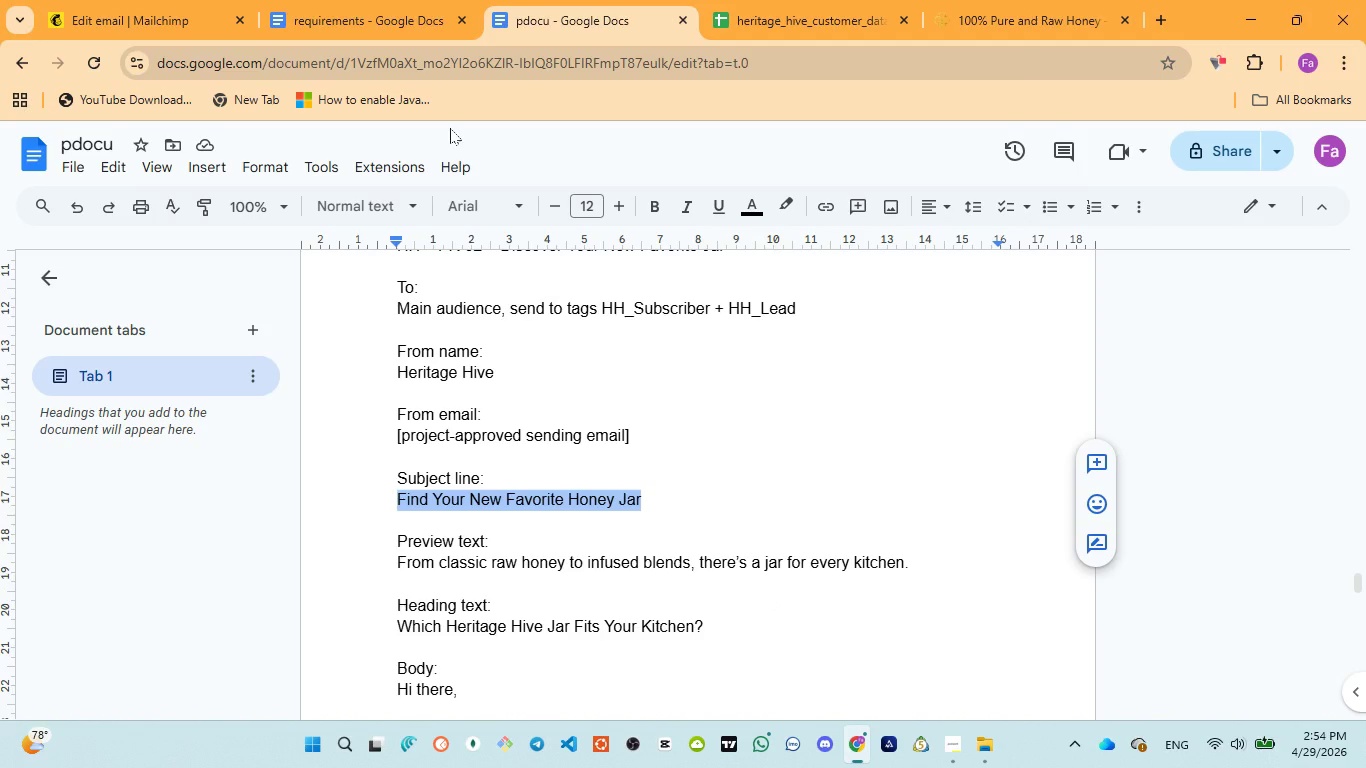 
wait(6.5)
 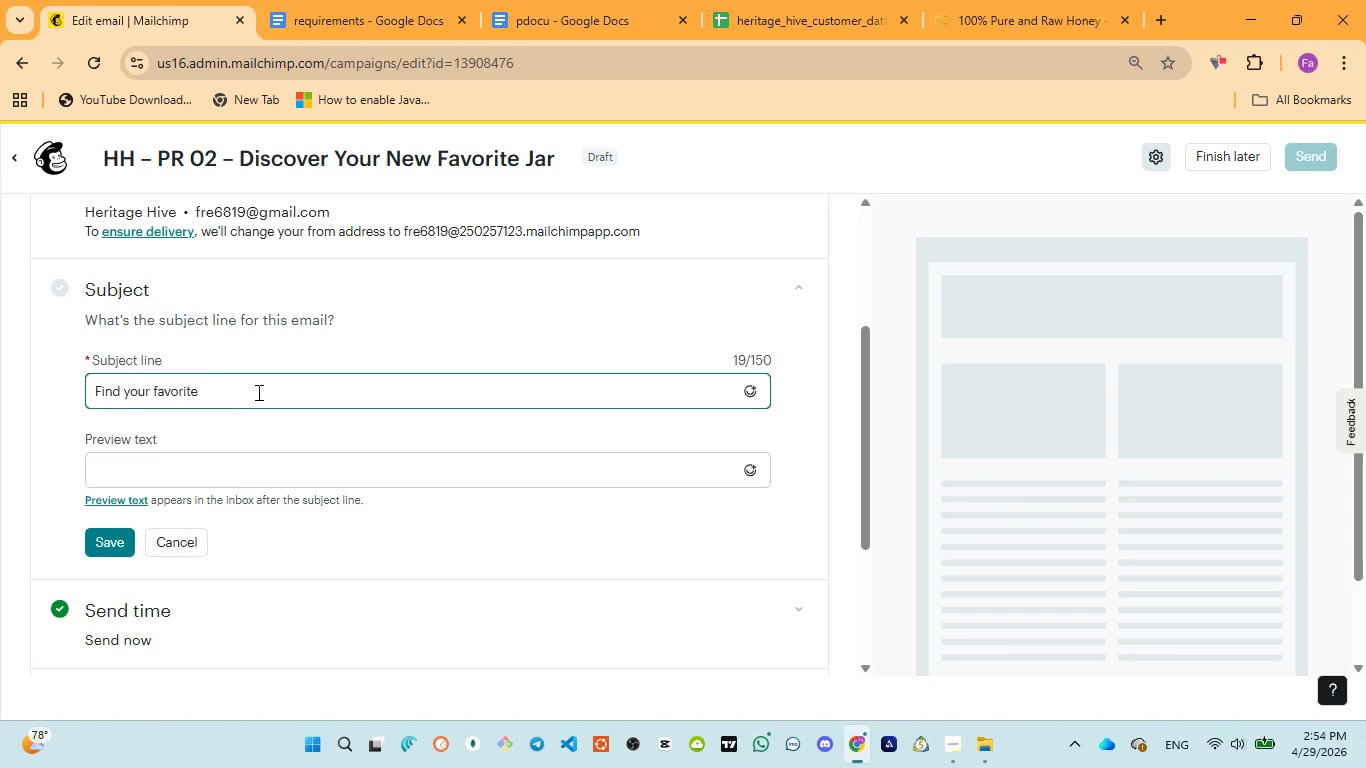 
left_click([142, 20])
 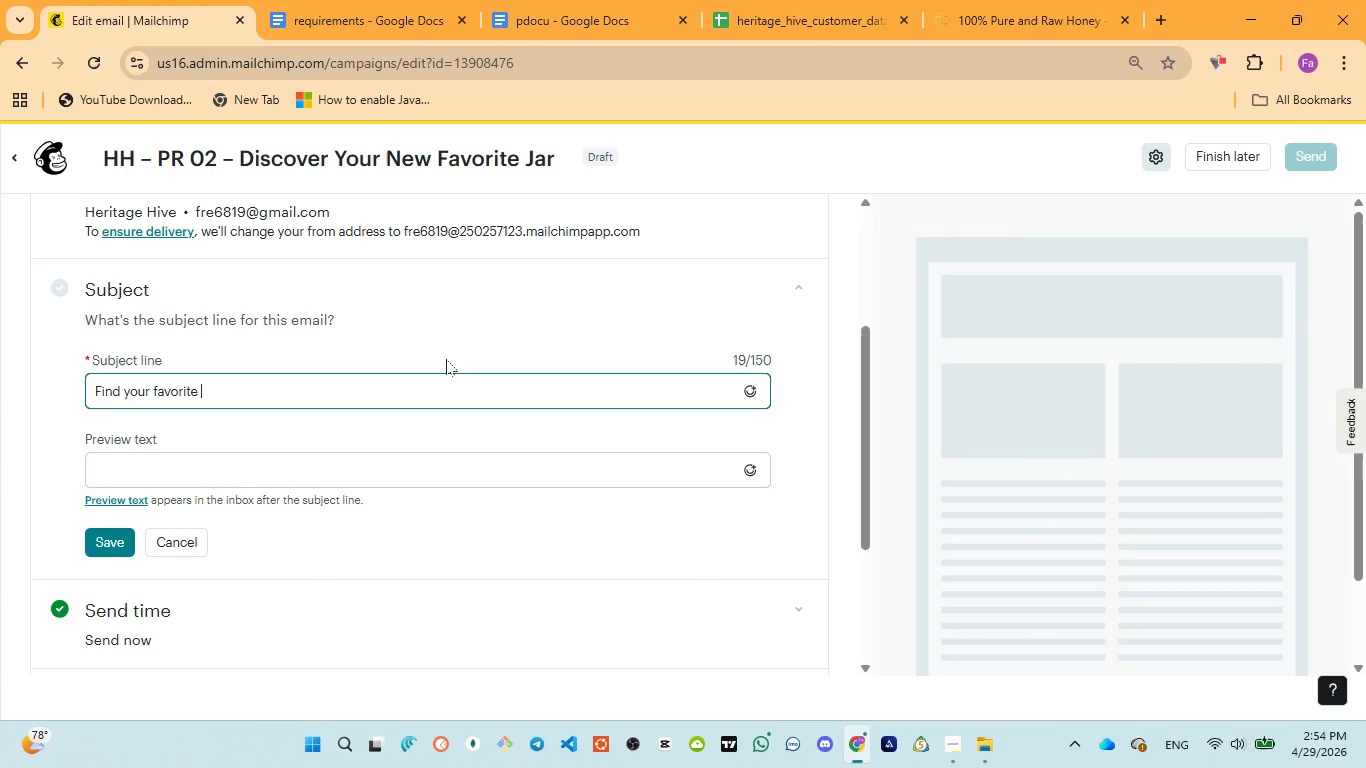 
type(honey jar)
 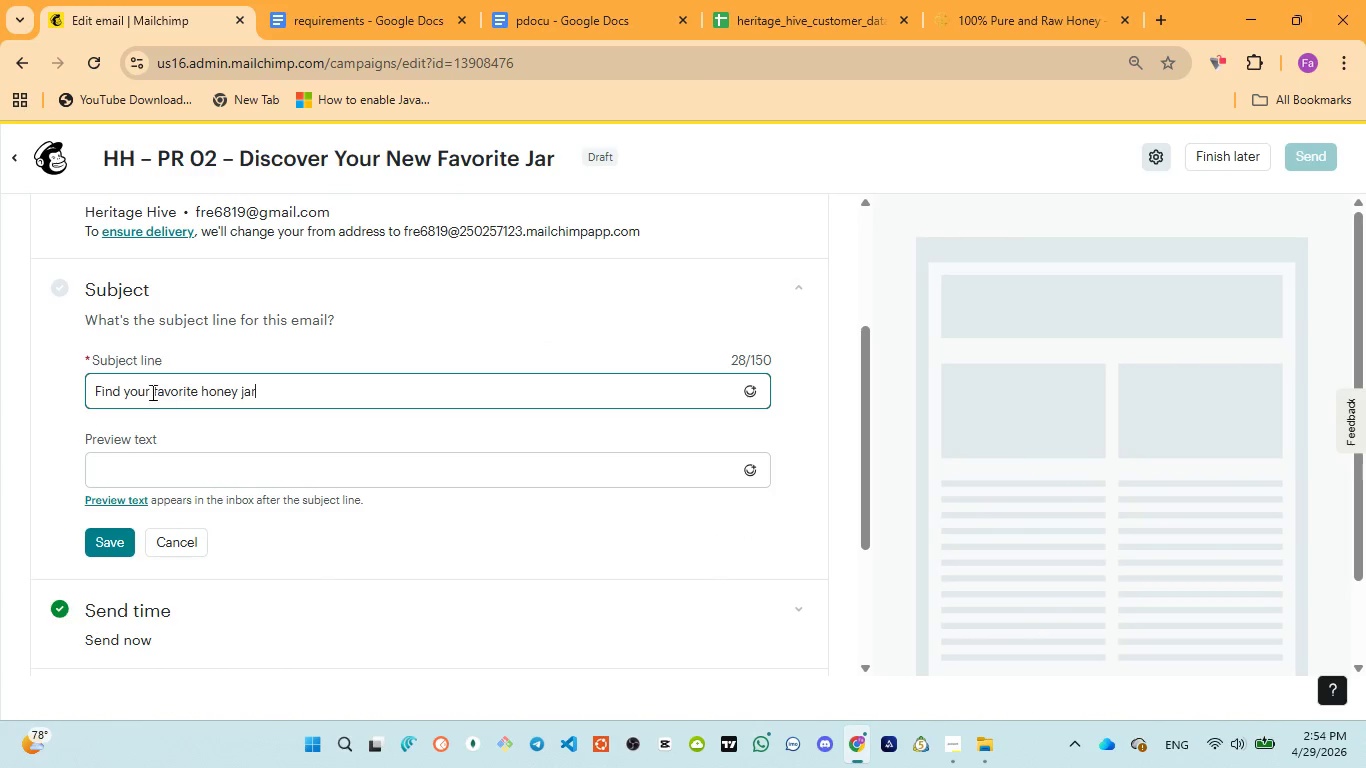 
left_click([148, 388])
 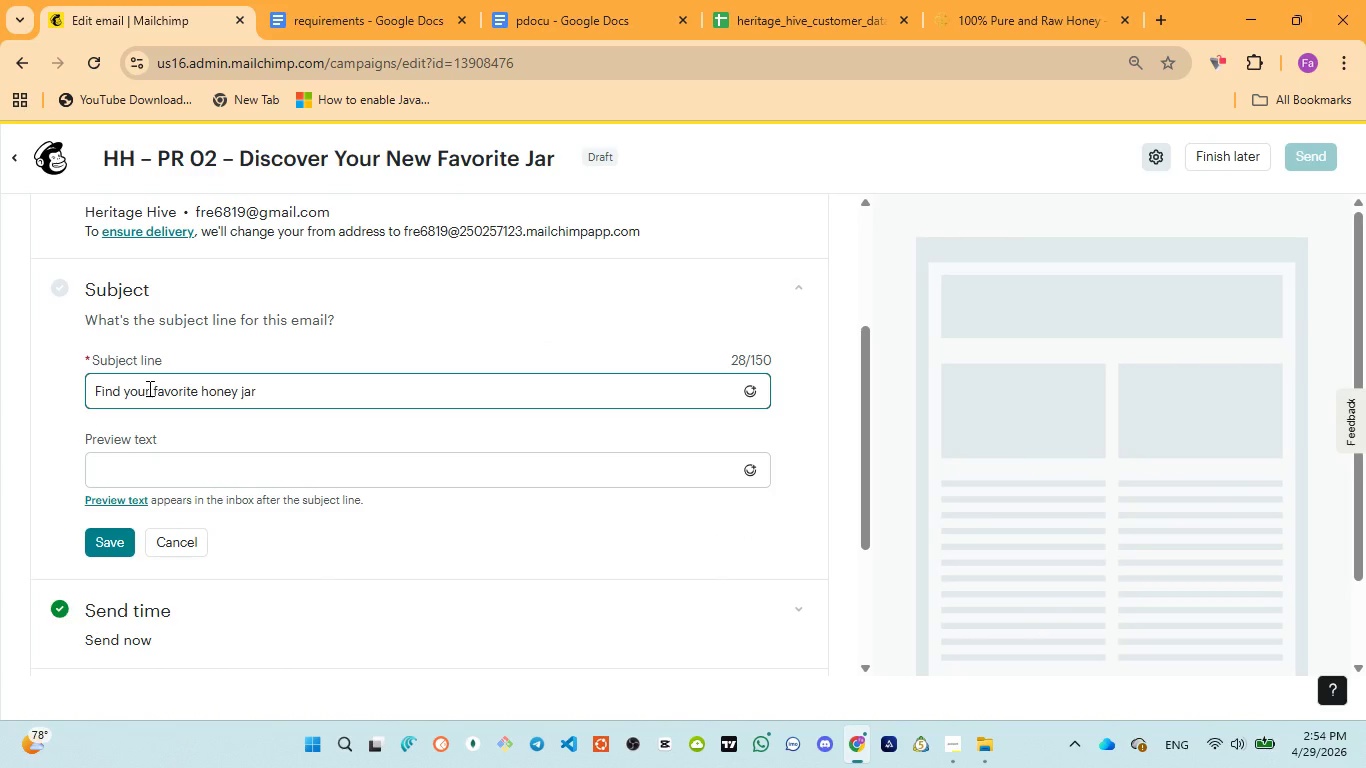 
type(new  )
key(Backspace)
 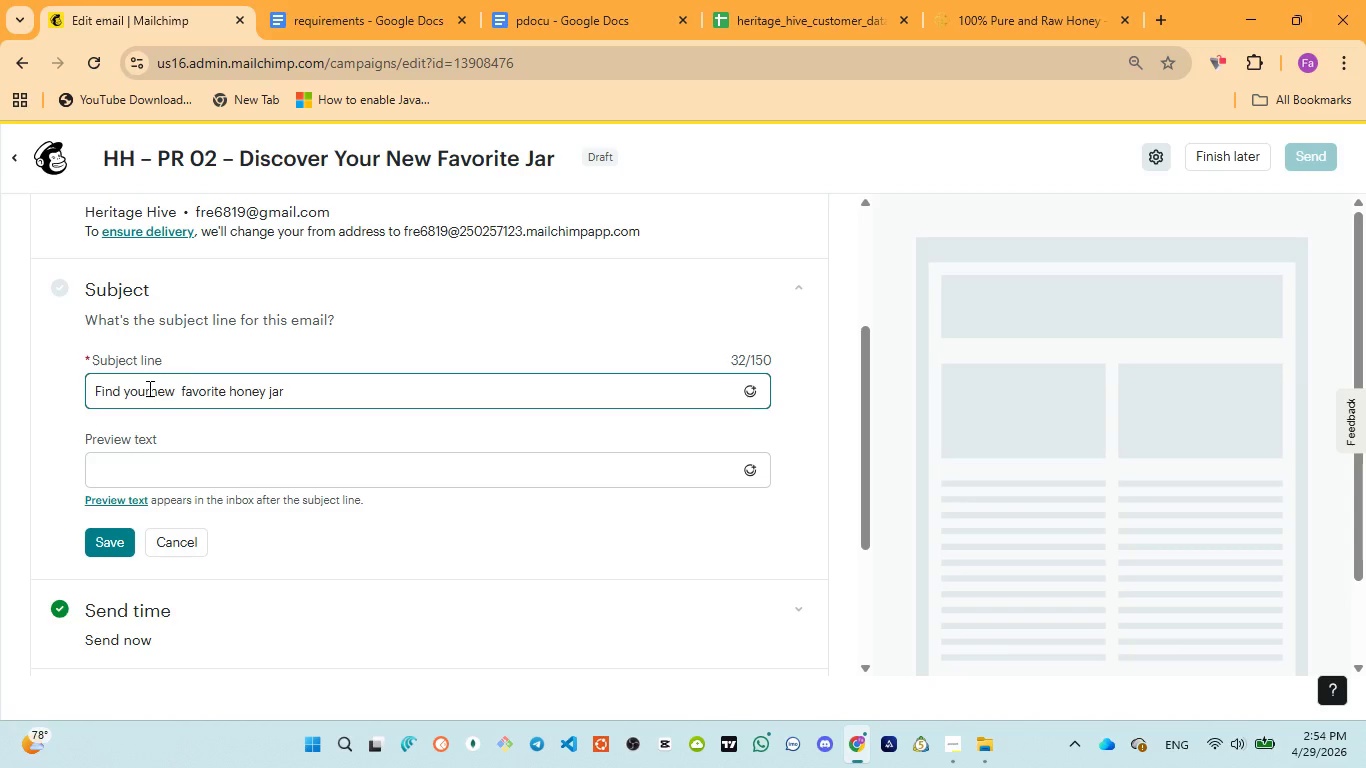 
left_click([148, 388])
 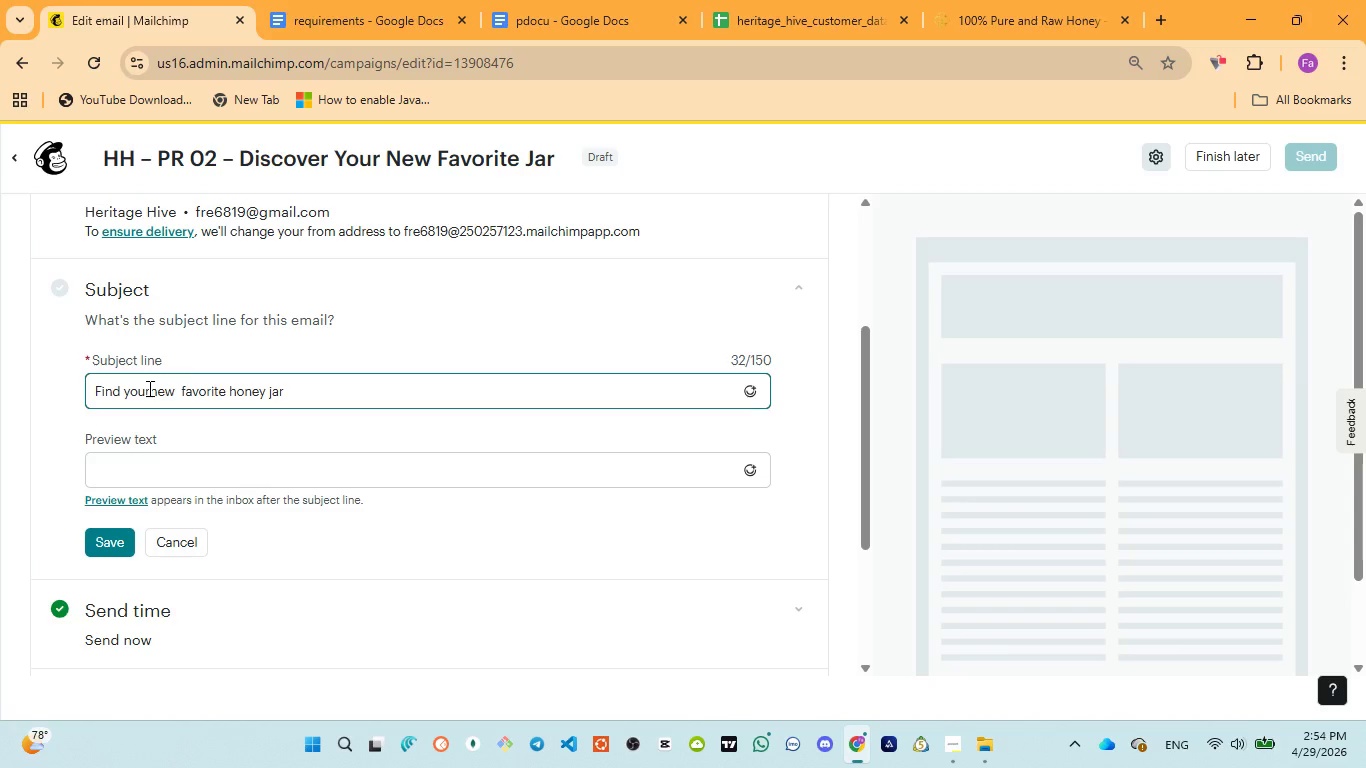 
key(Space)
 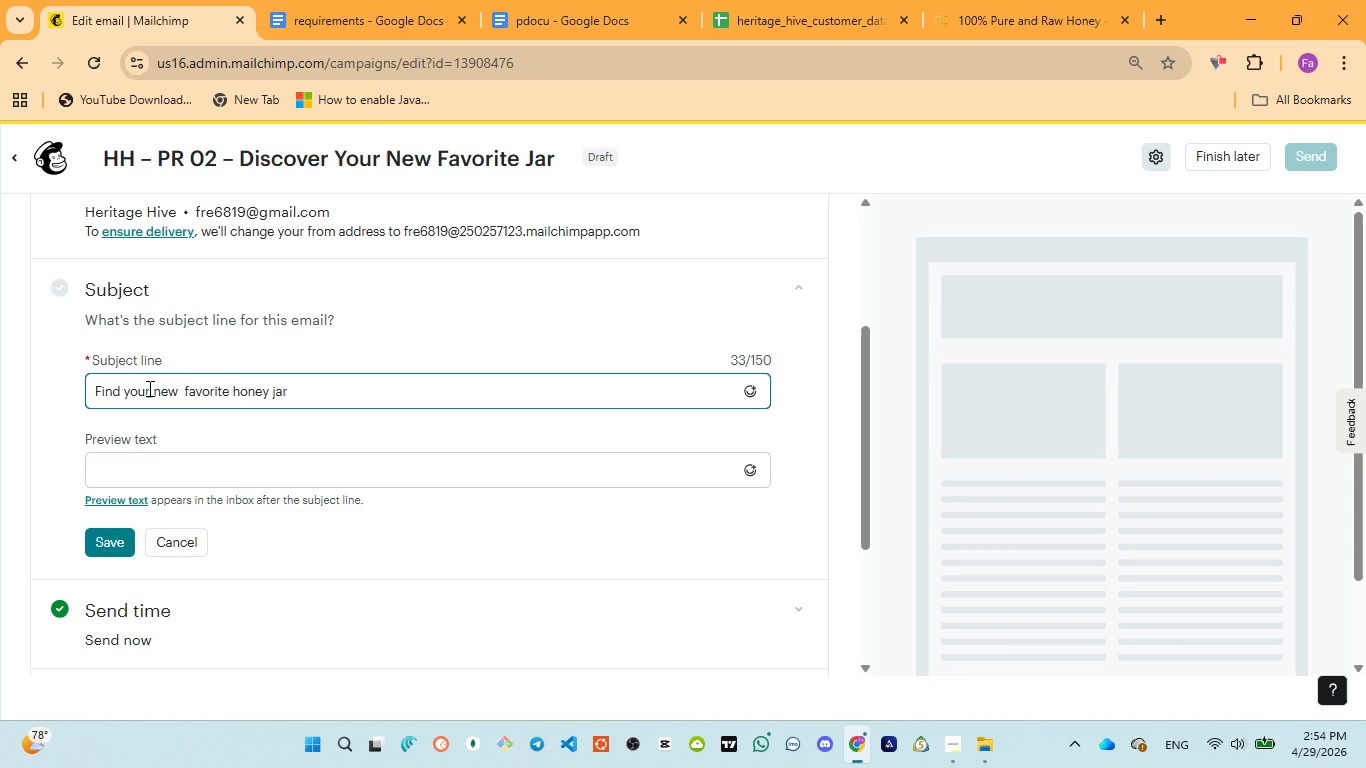 
key(Control+A)
 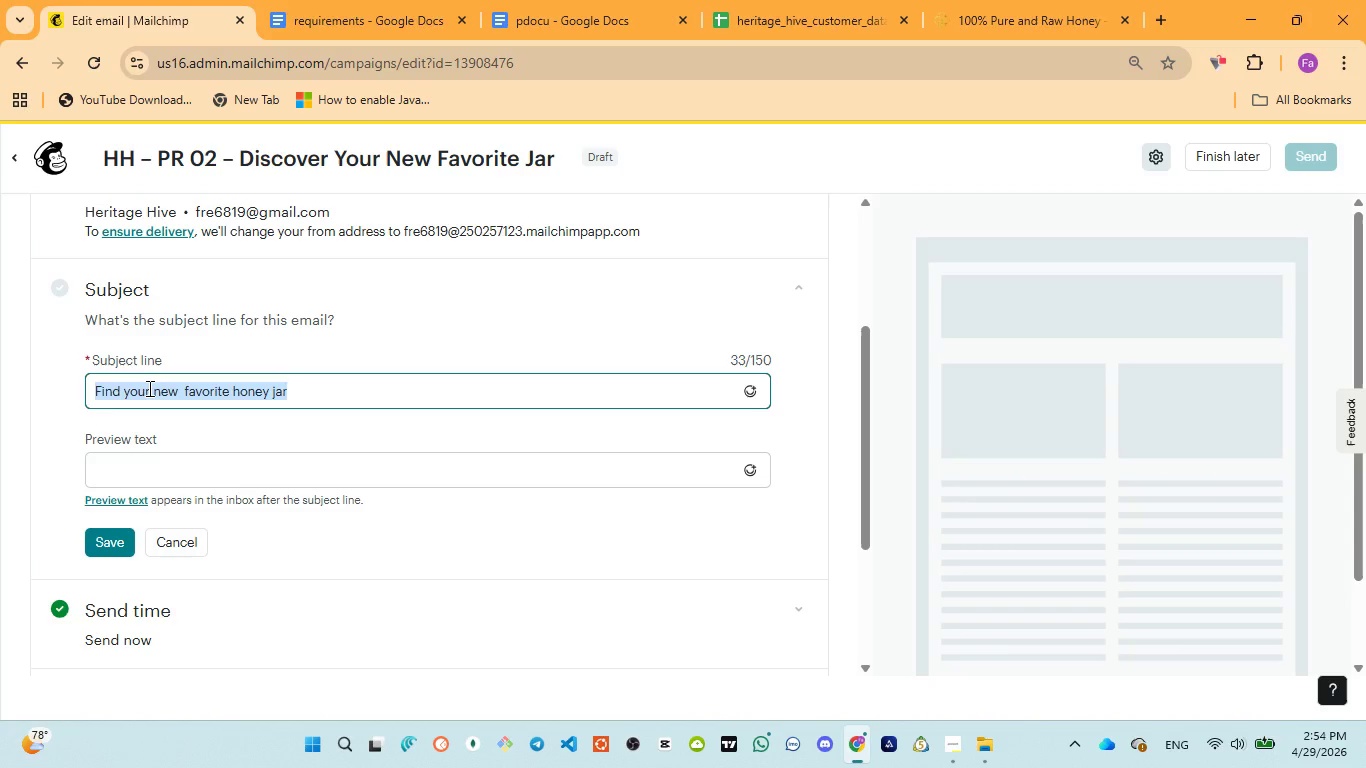 
key(Control+ControlLeft)
 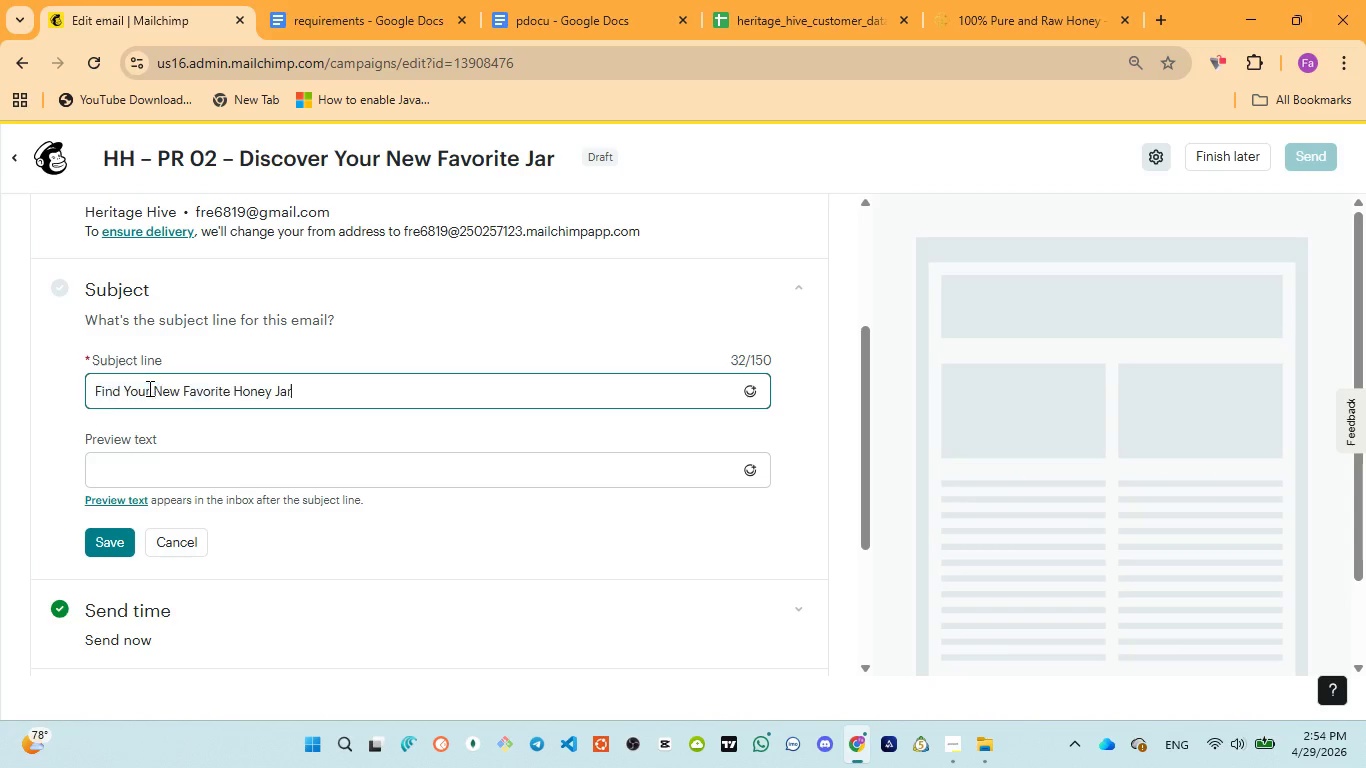 
key(Control+V)
 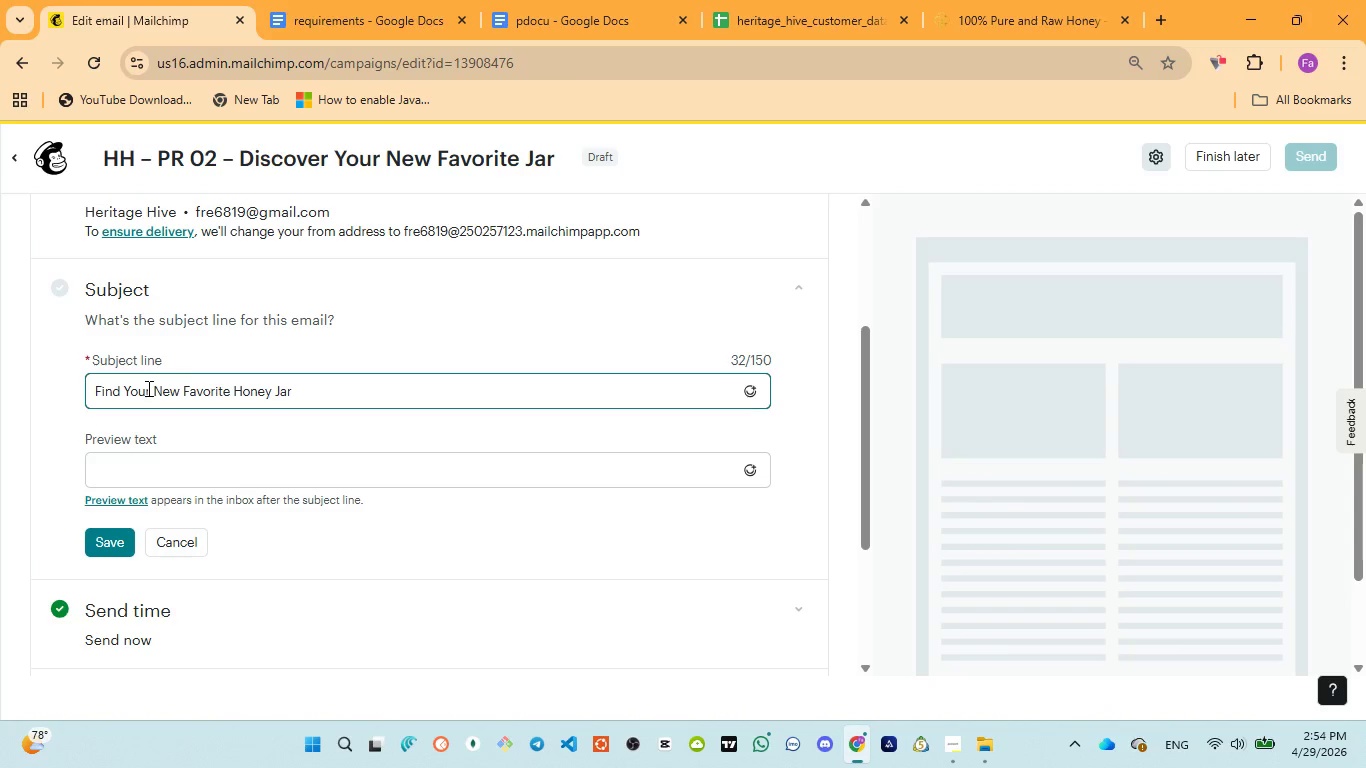 
wait(6.62)
 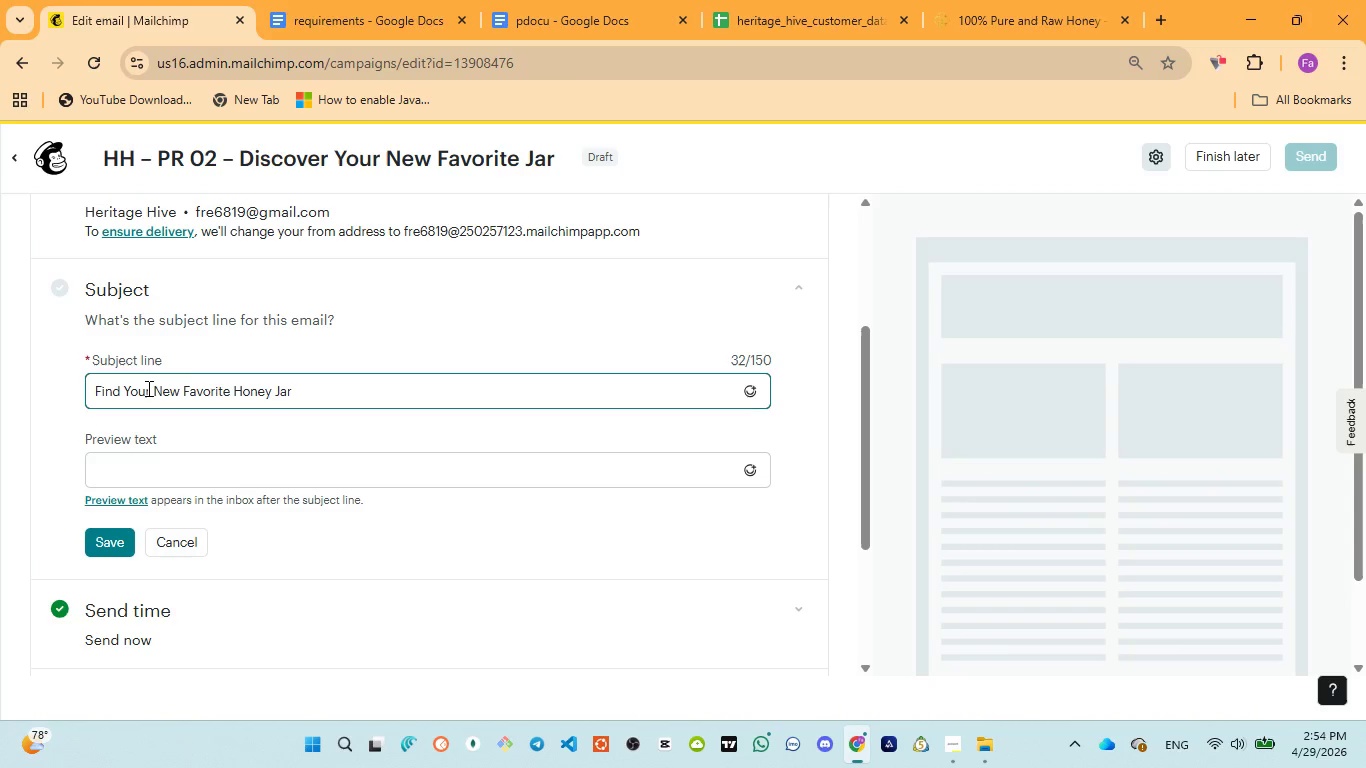 
left_click([184, 471])
 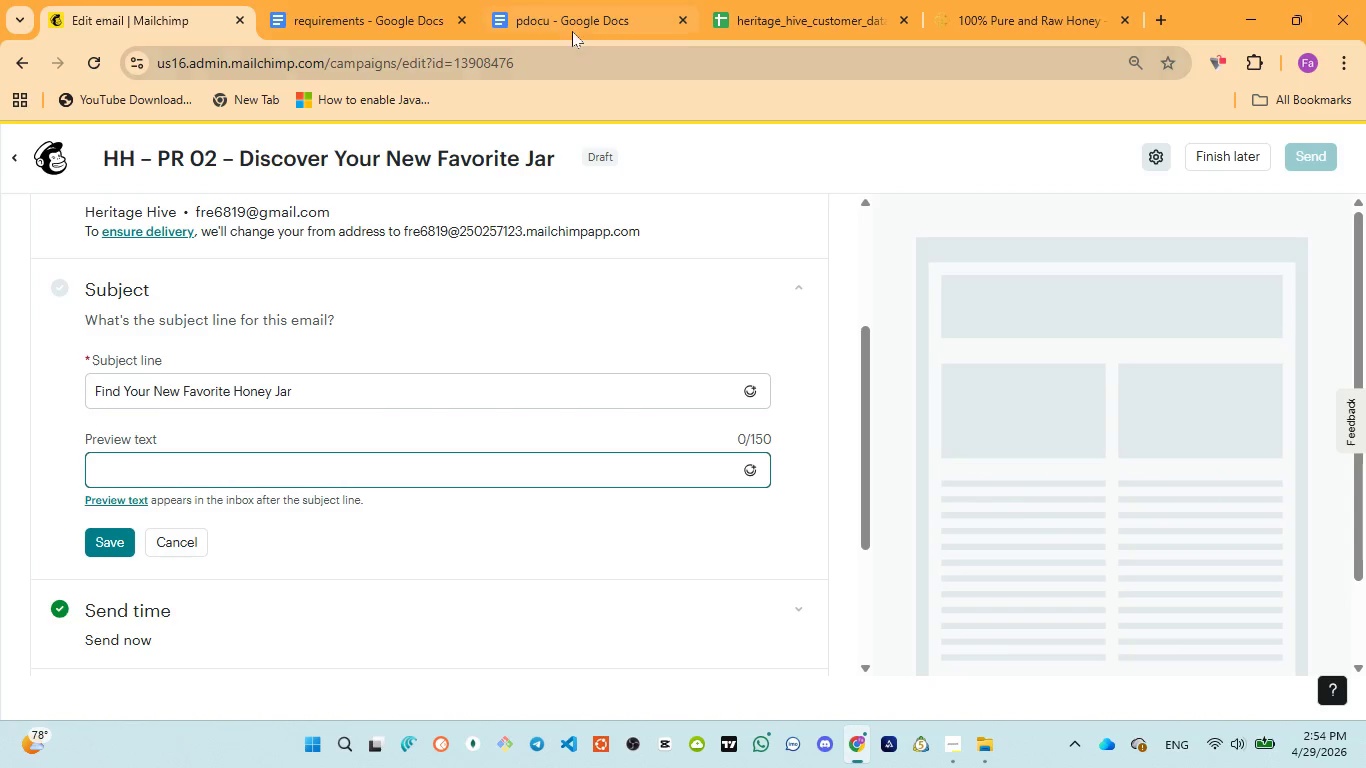 
left_click([564, 12])
 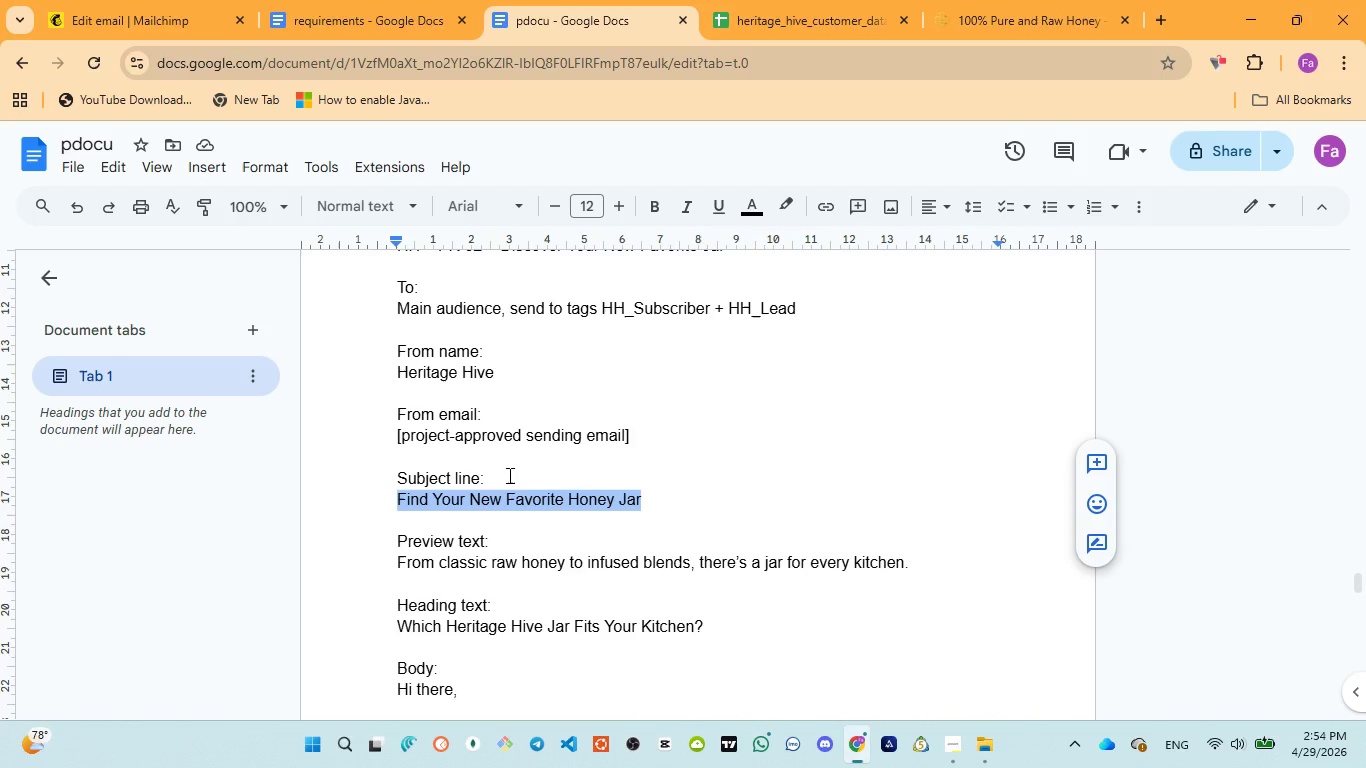 
scroll: coordinate [502, 487], scroll_direction: down, amount: 1.0
 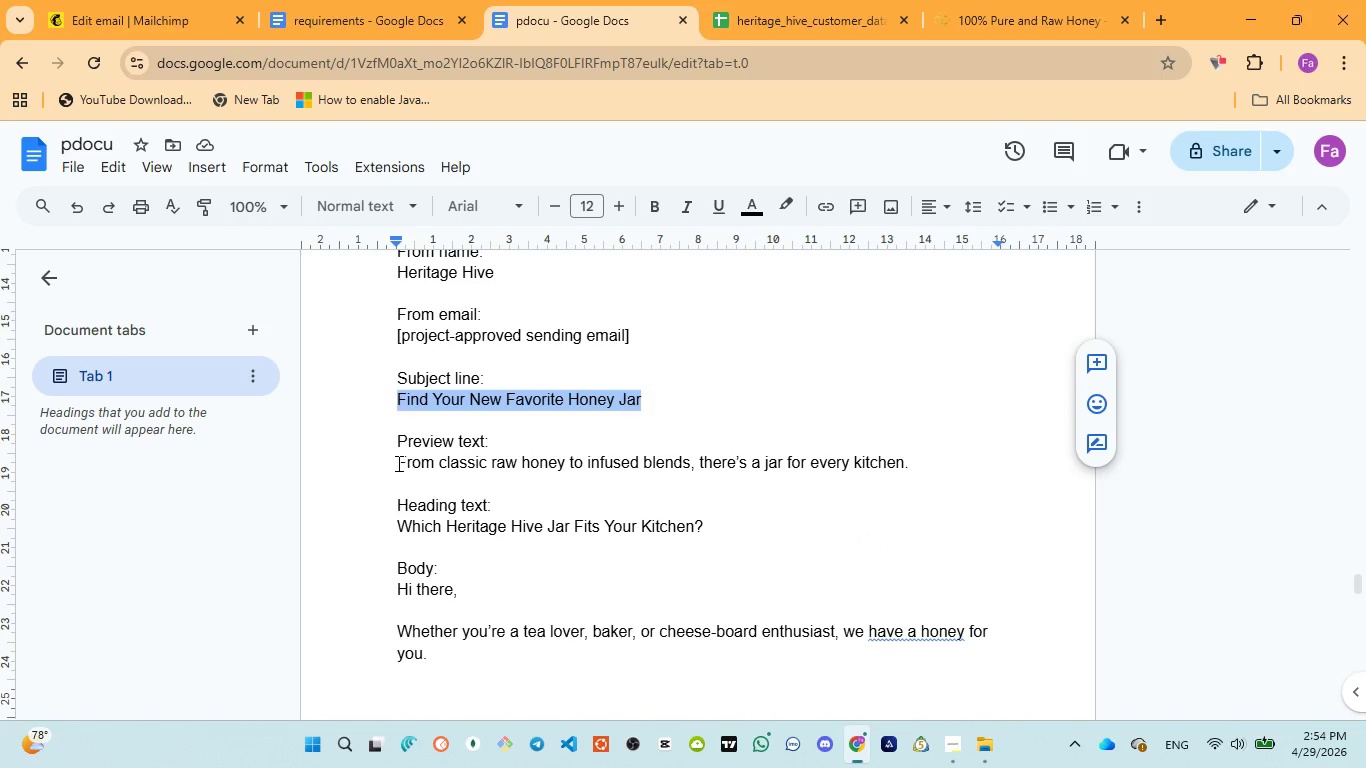 
left_click_drag(start_coordinate=[397, 463], to_coordinate=[923, 456])
 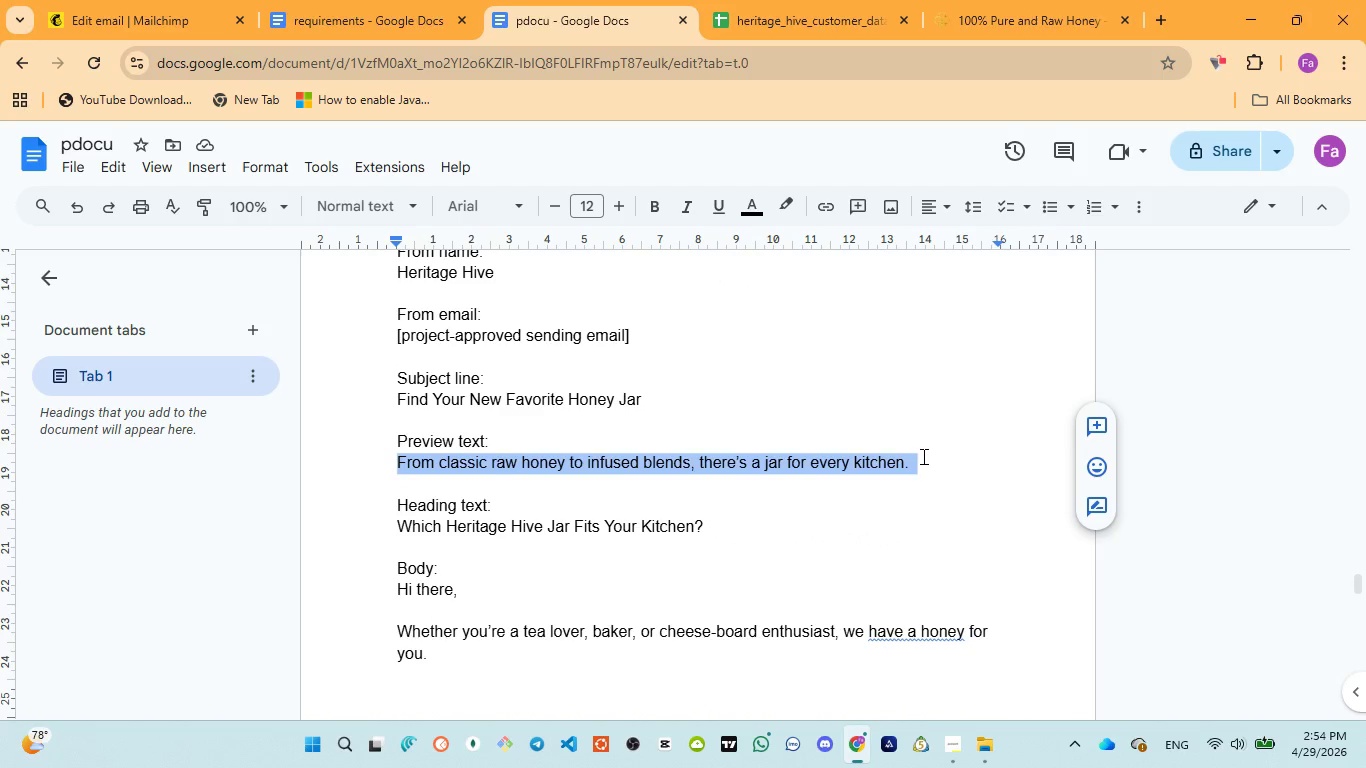 
key(Control+C)
 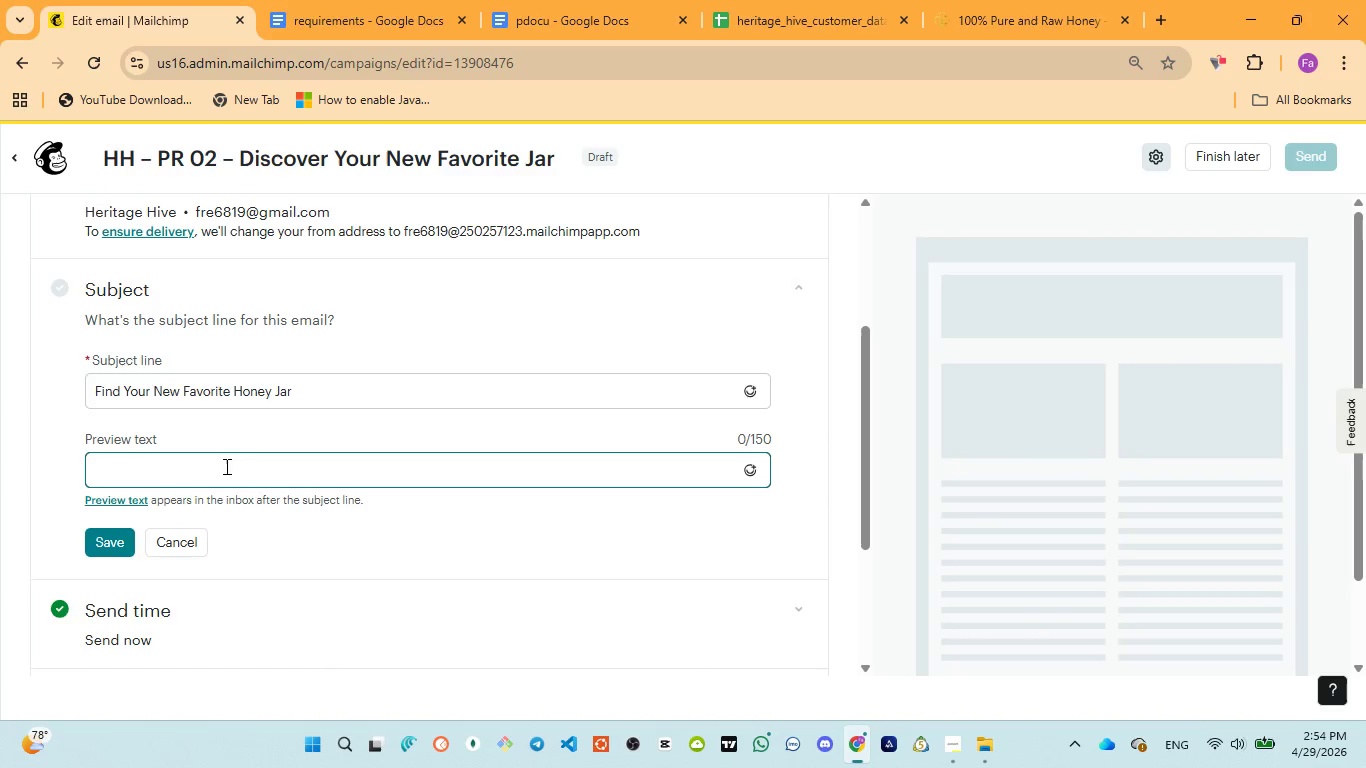 
type(From )
 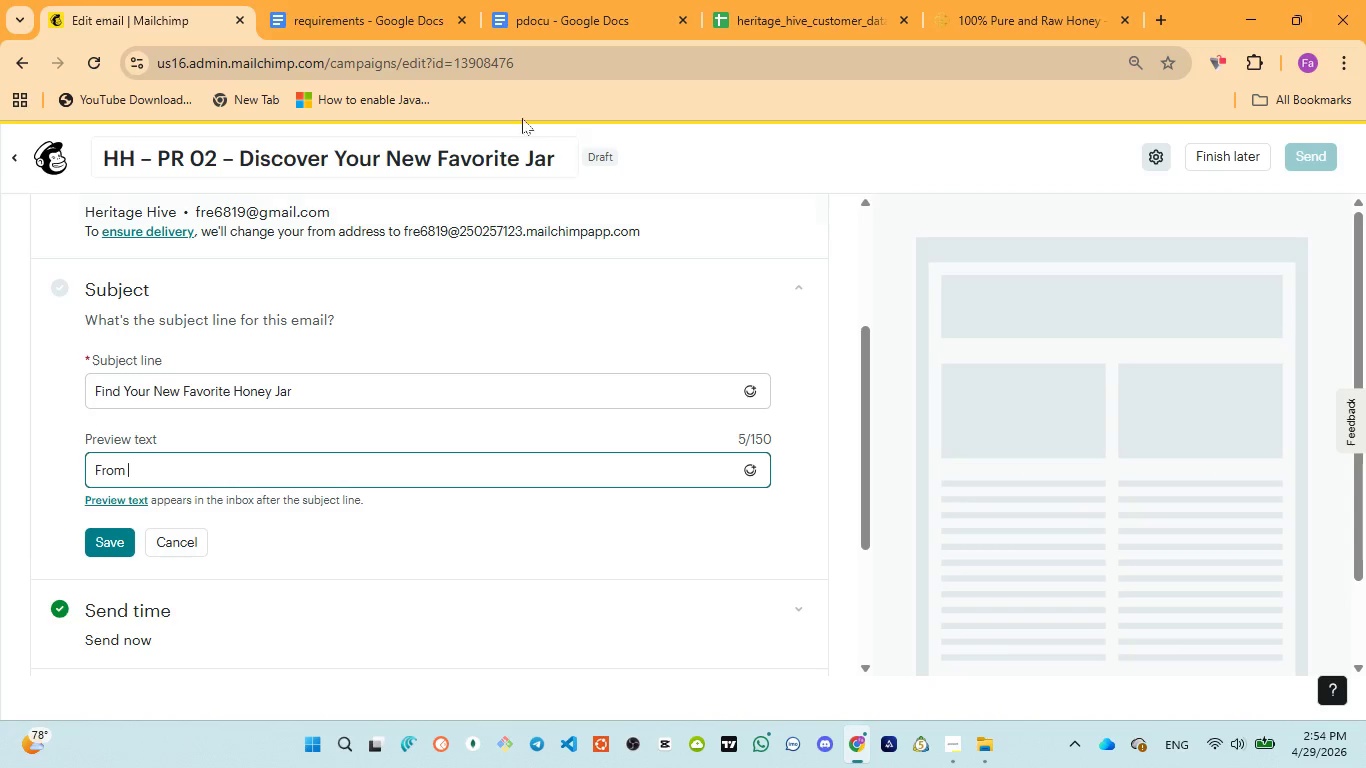 
left_click([560, 27])
 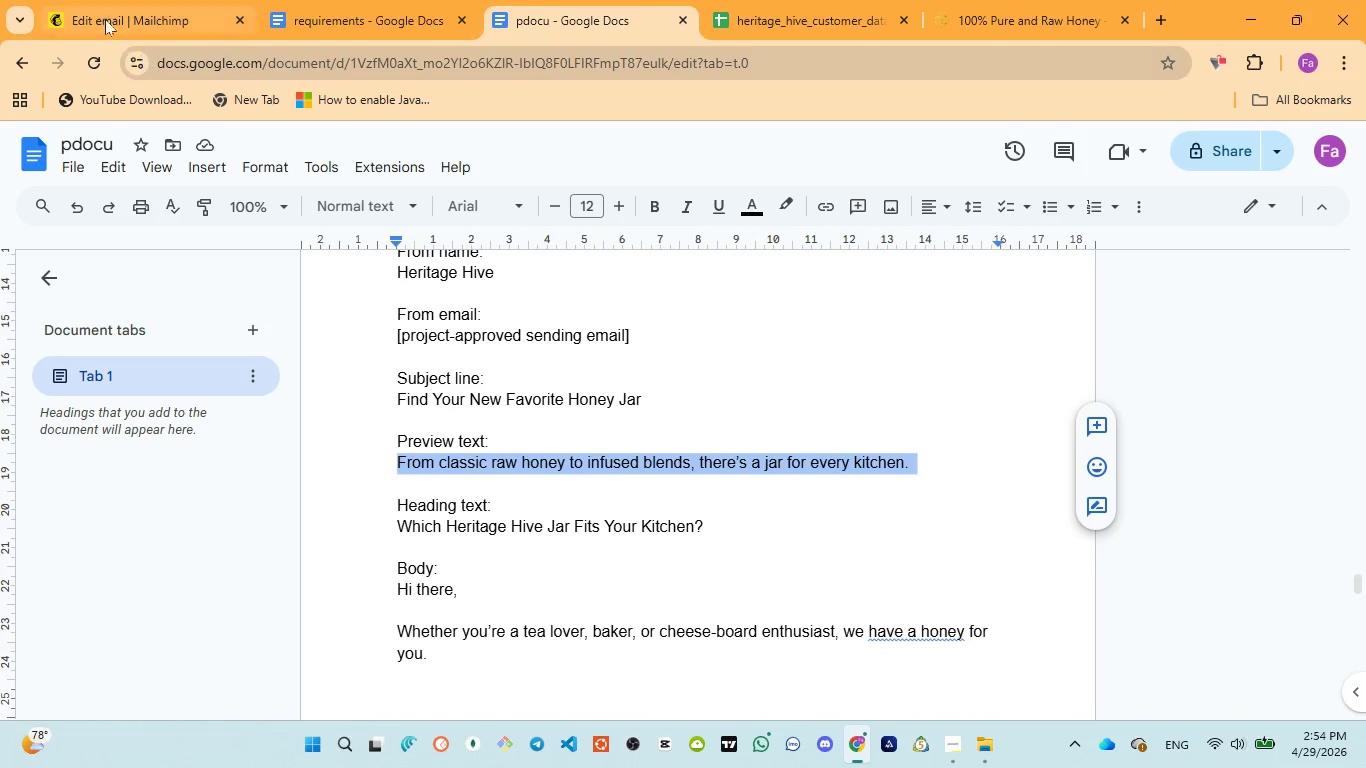 
left_click([99, 10])
 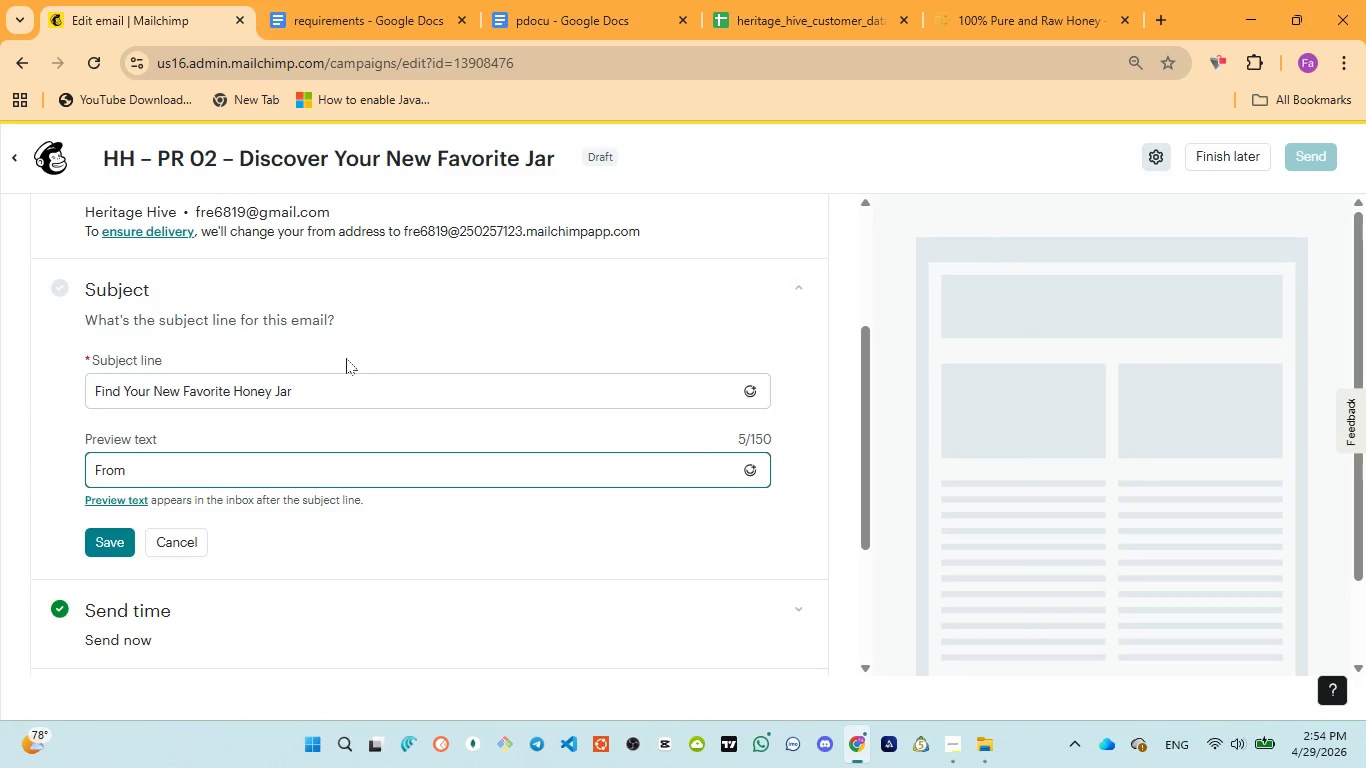 
type(classi)
key(Backspace)
key(Backspace)
type(ic rwa)
key(Backspace)
key(Backspace)
type(aw )
 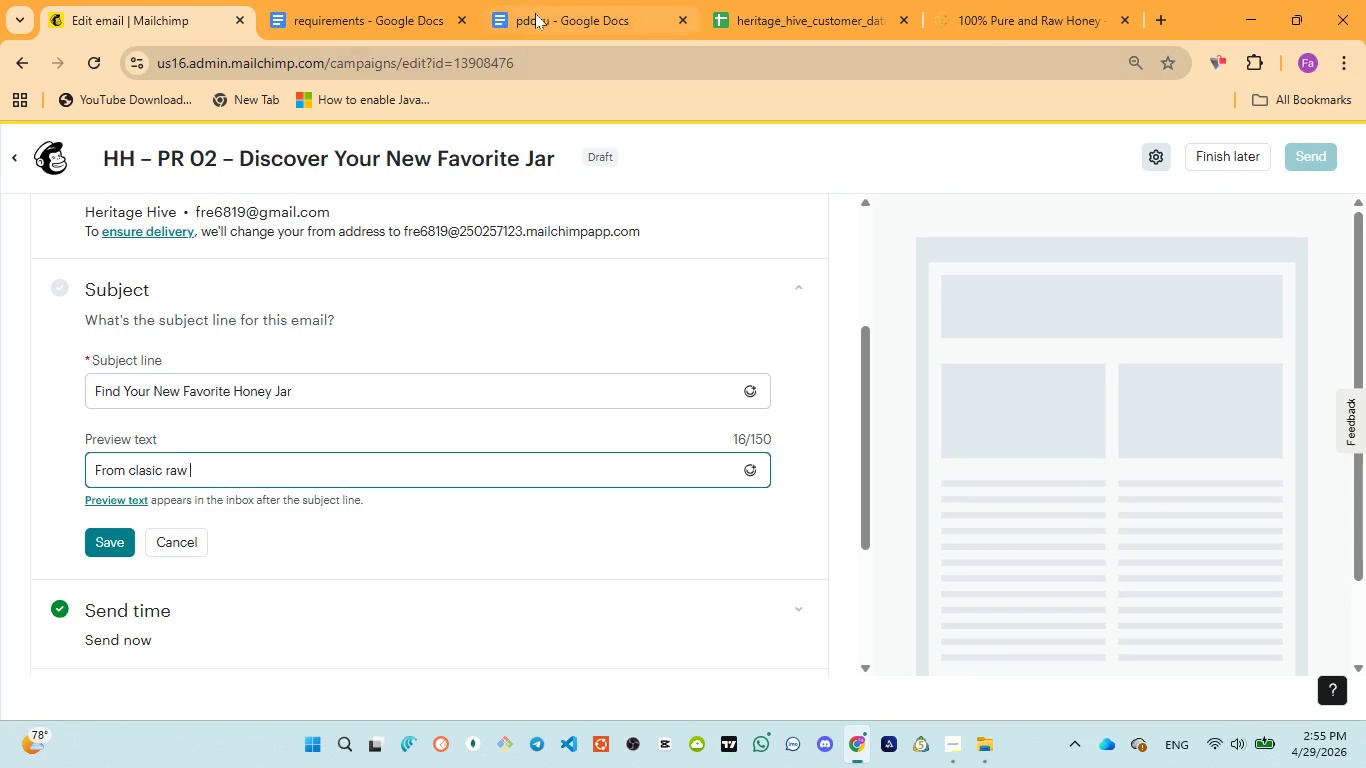 
left_click([538, 6])
 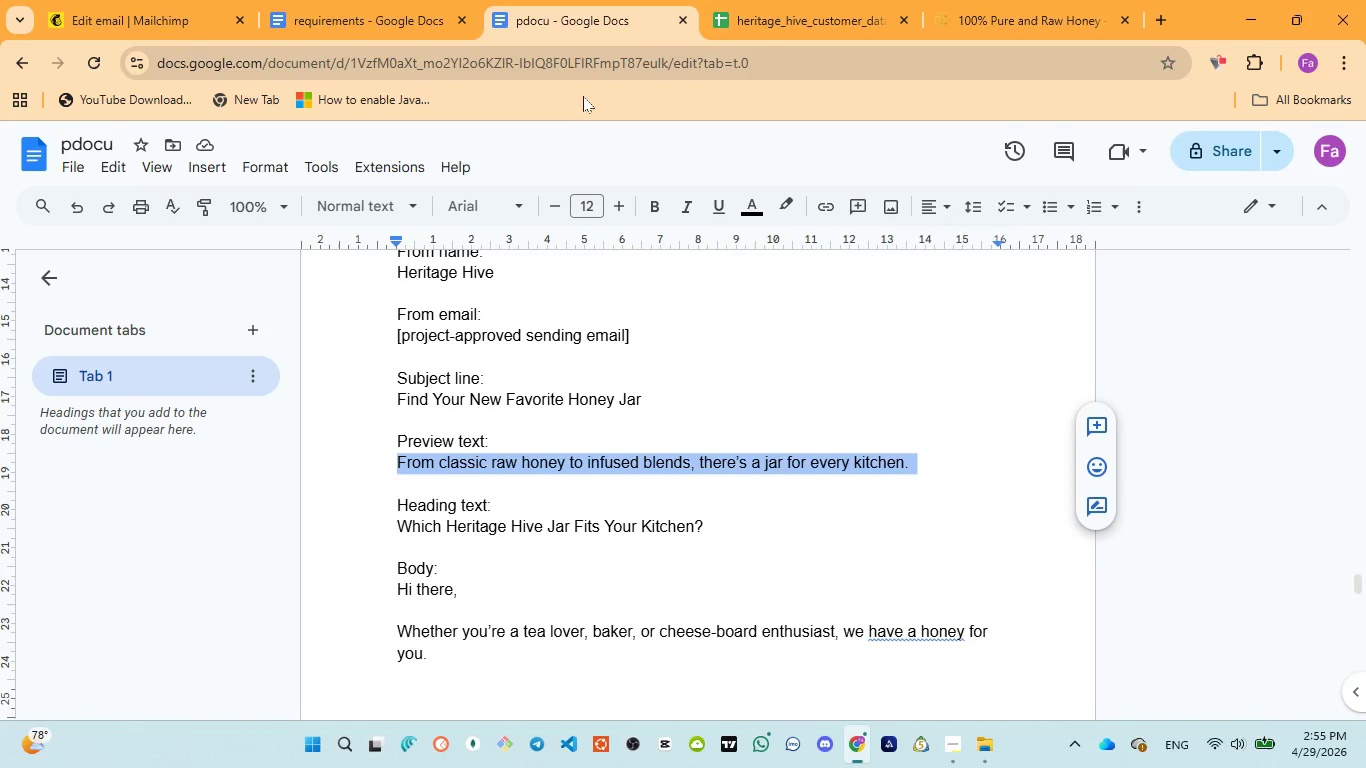 
mouse_move([617, 221])
 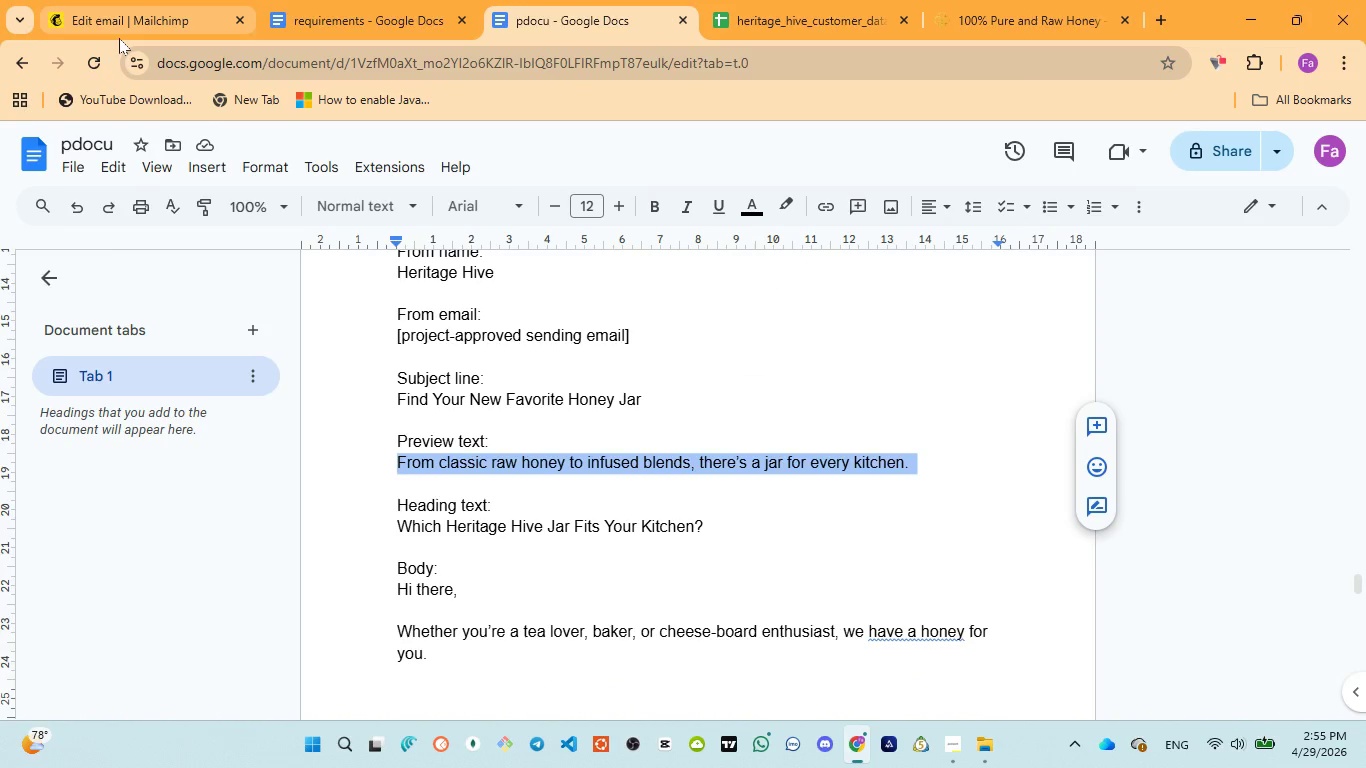 
left_click([125, 32])
 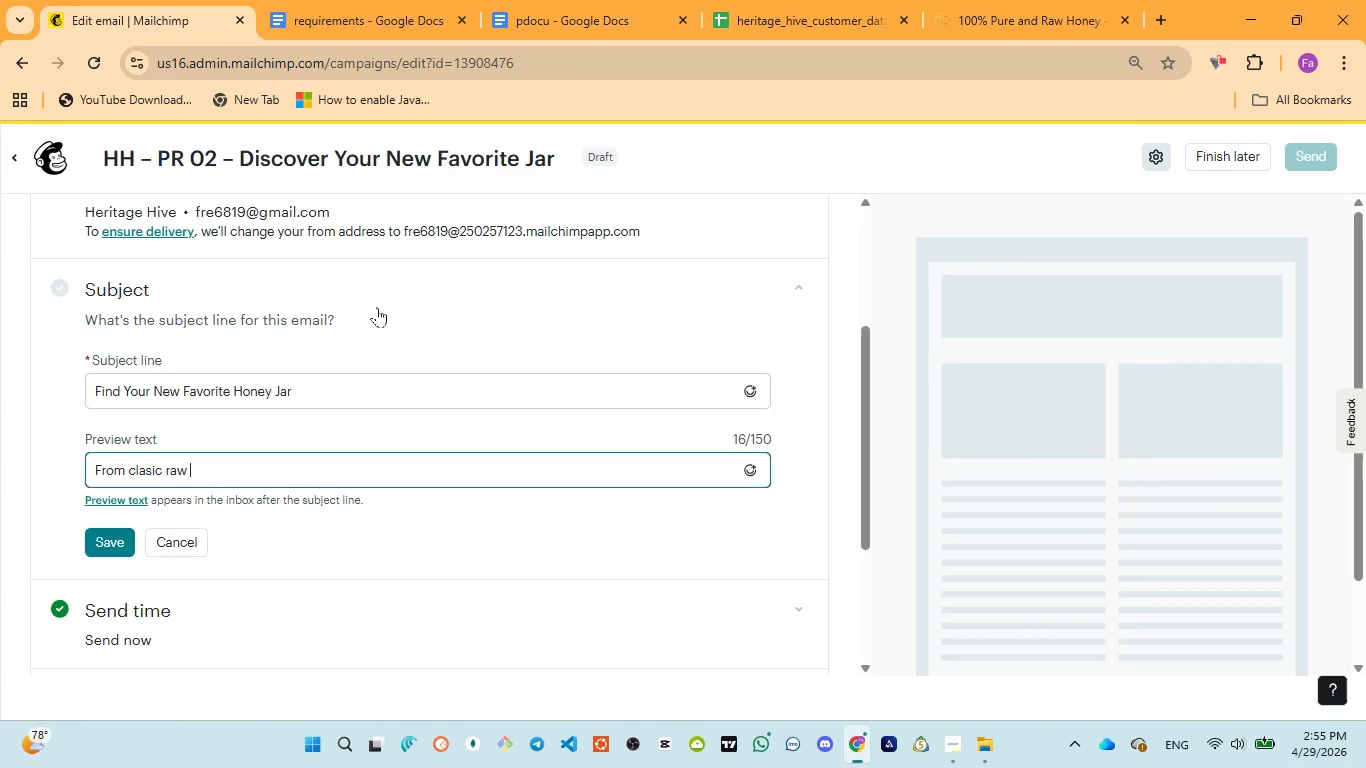 
type(honet )
key(Backspace)
key(Backspace)
type(y to infused )
 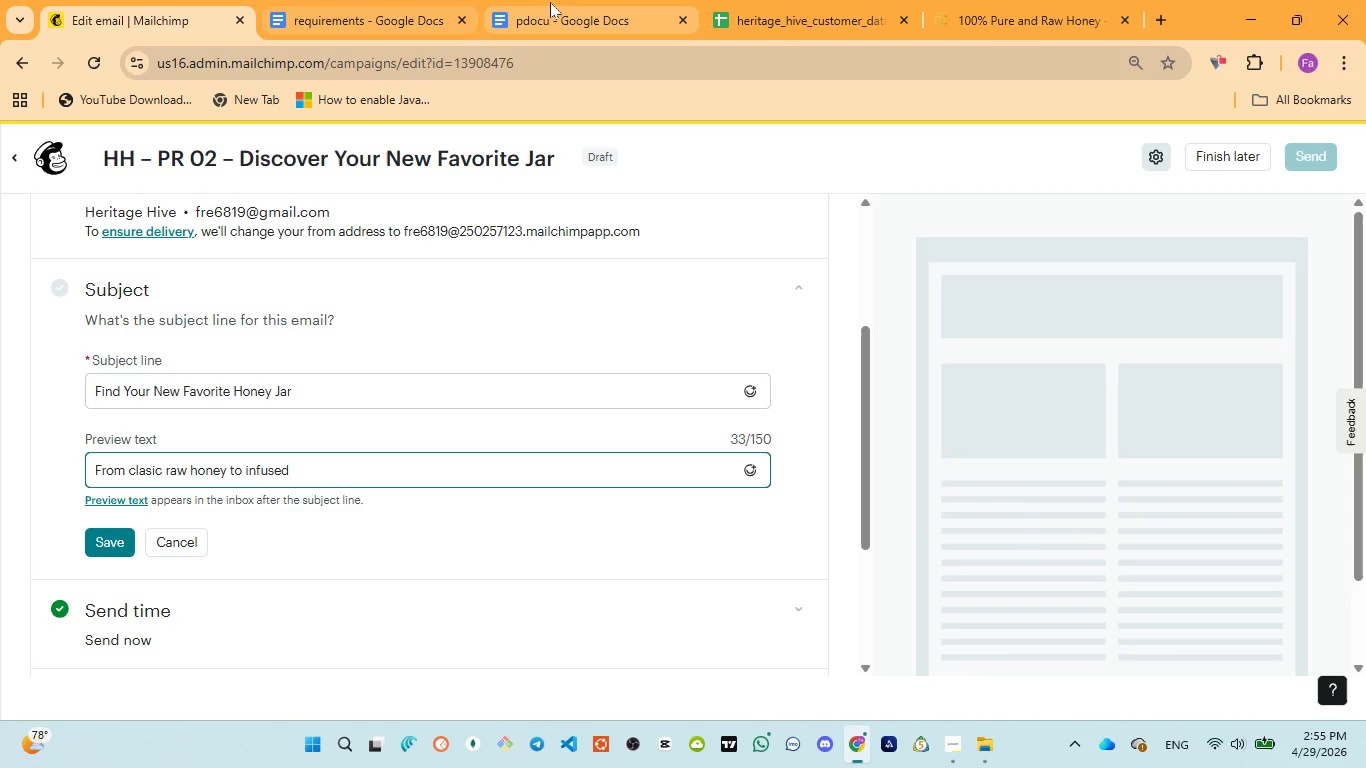 
left_click([548, 33])
 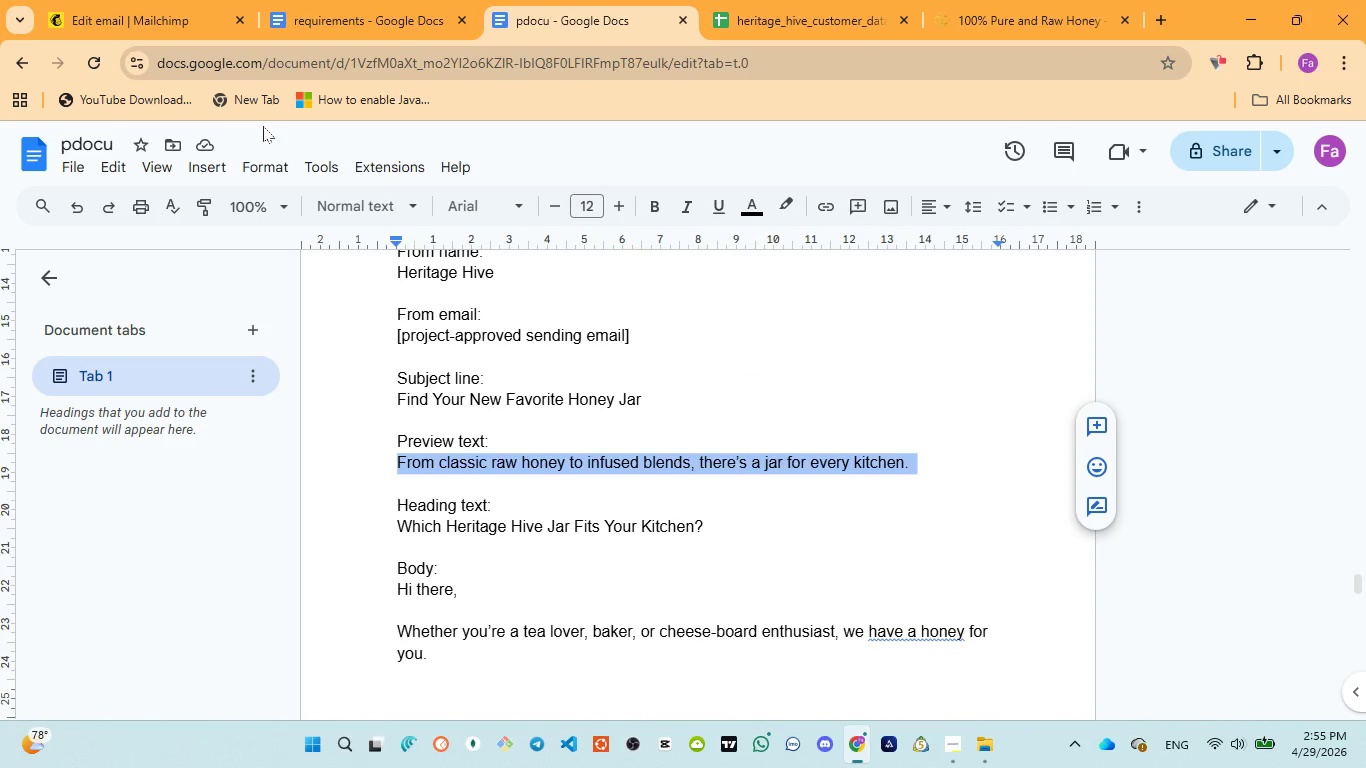 
left_click([150, 28])
 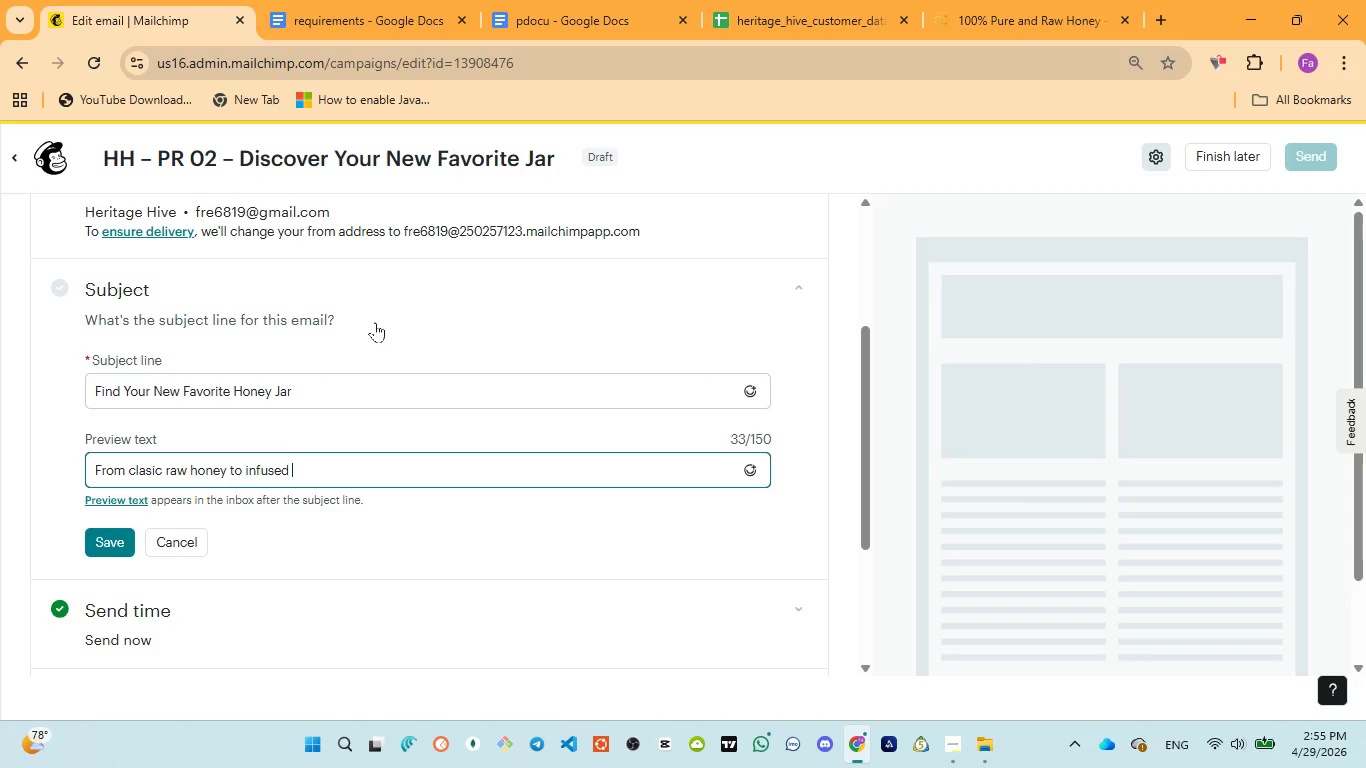 
type(blends, there )
 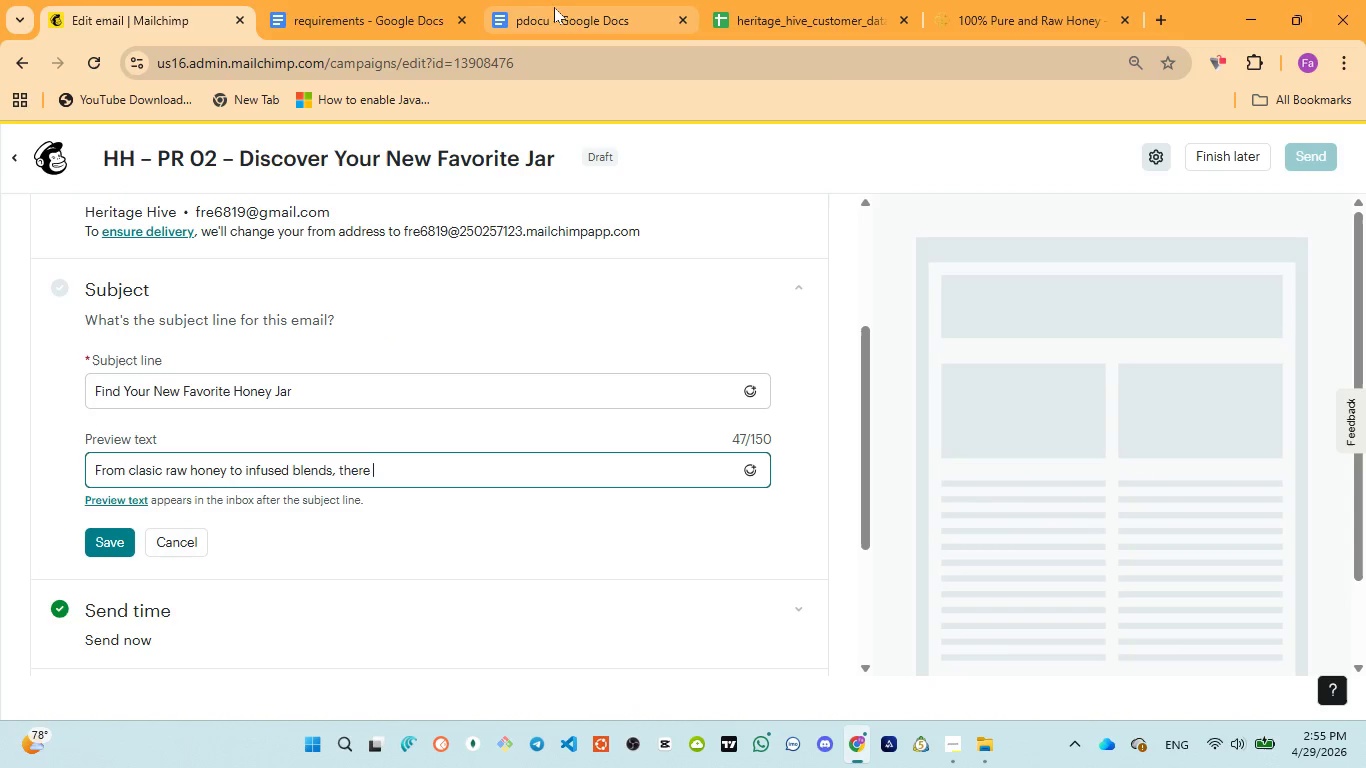 
left_click([556, 2])
 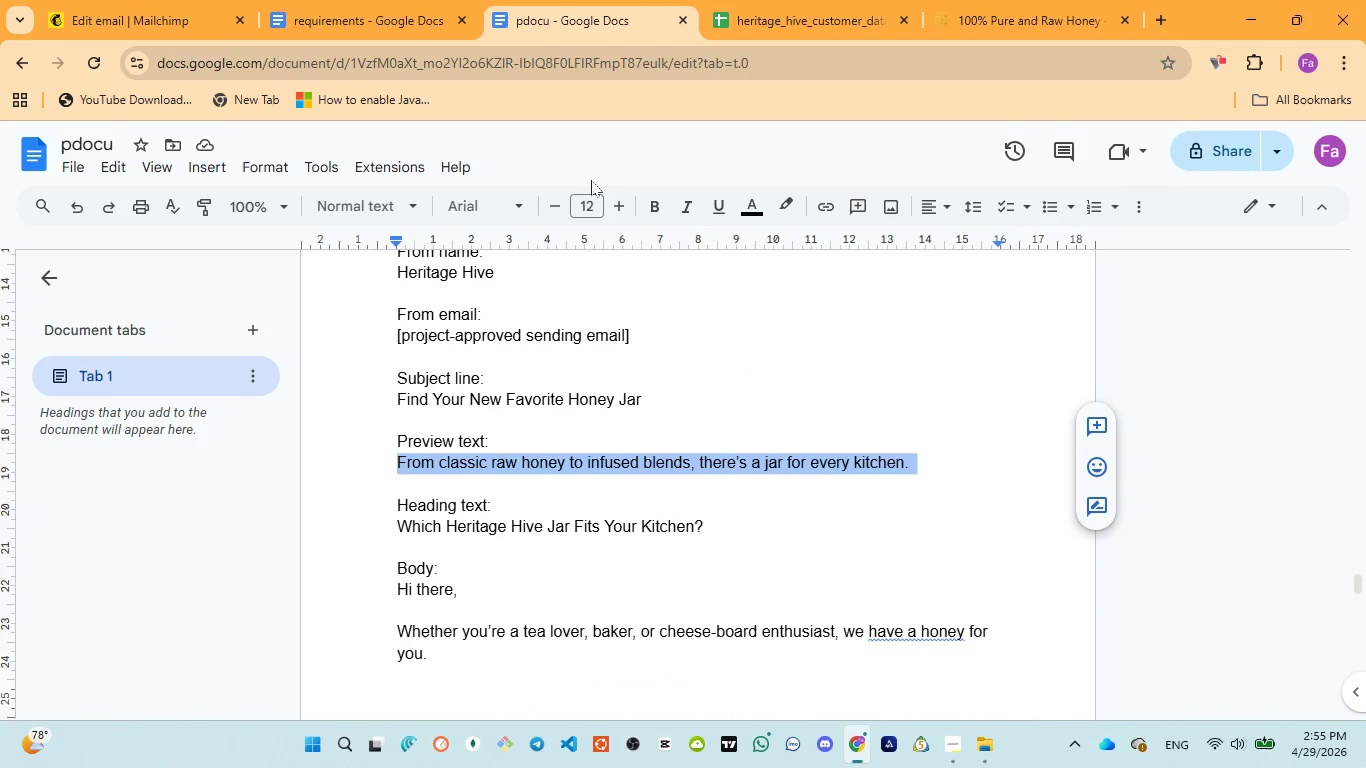 
mouse_move([564, 214])
 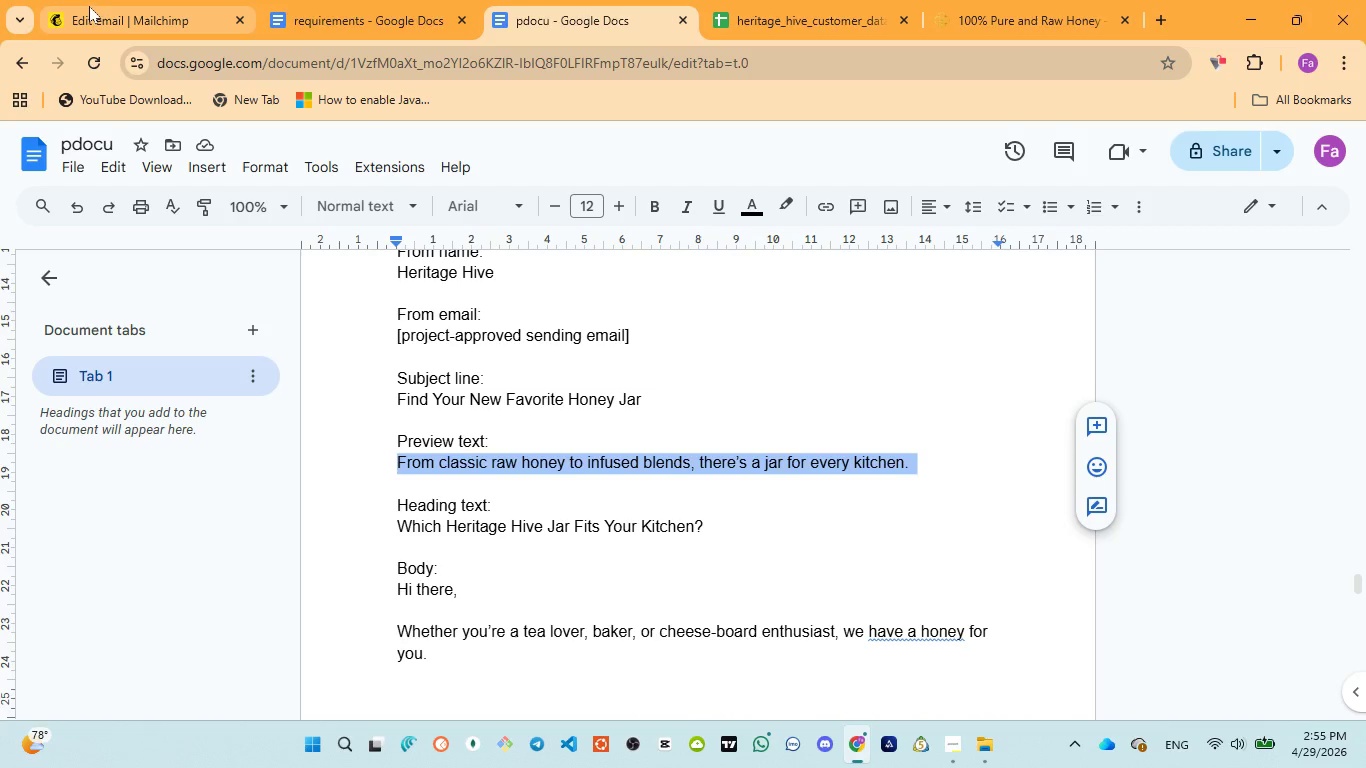 
left_click([89, 6])
 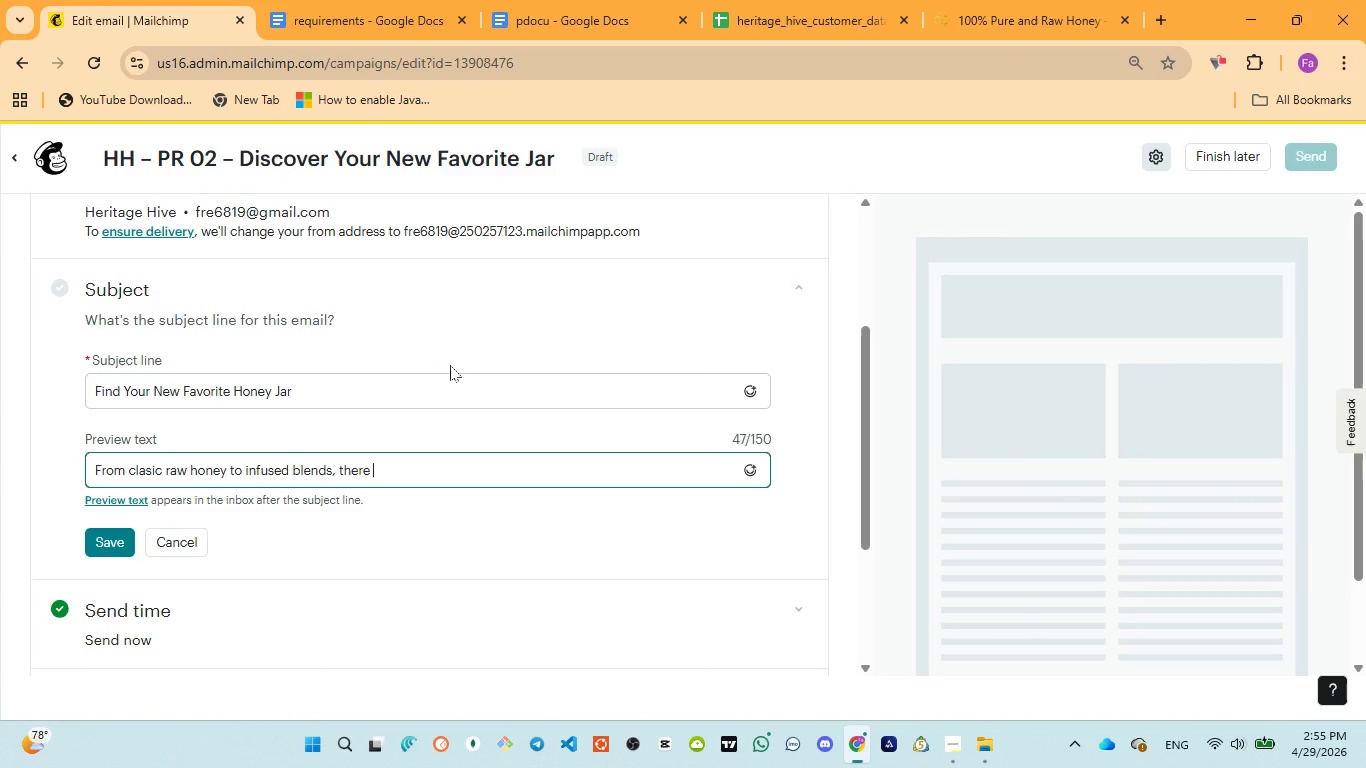 
key(ArrowLeft)
 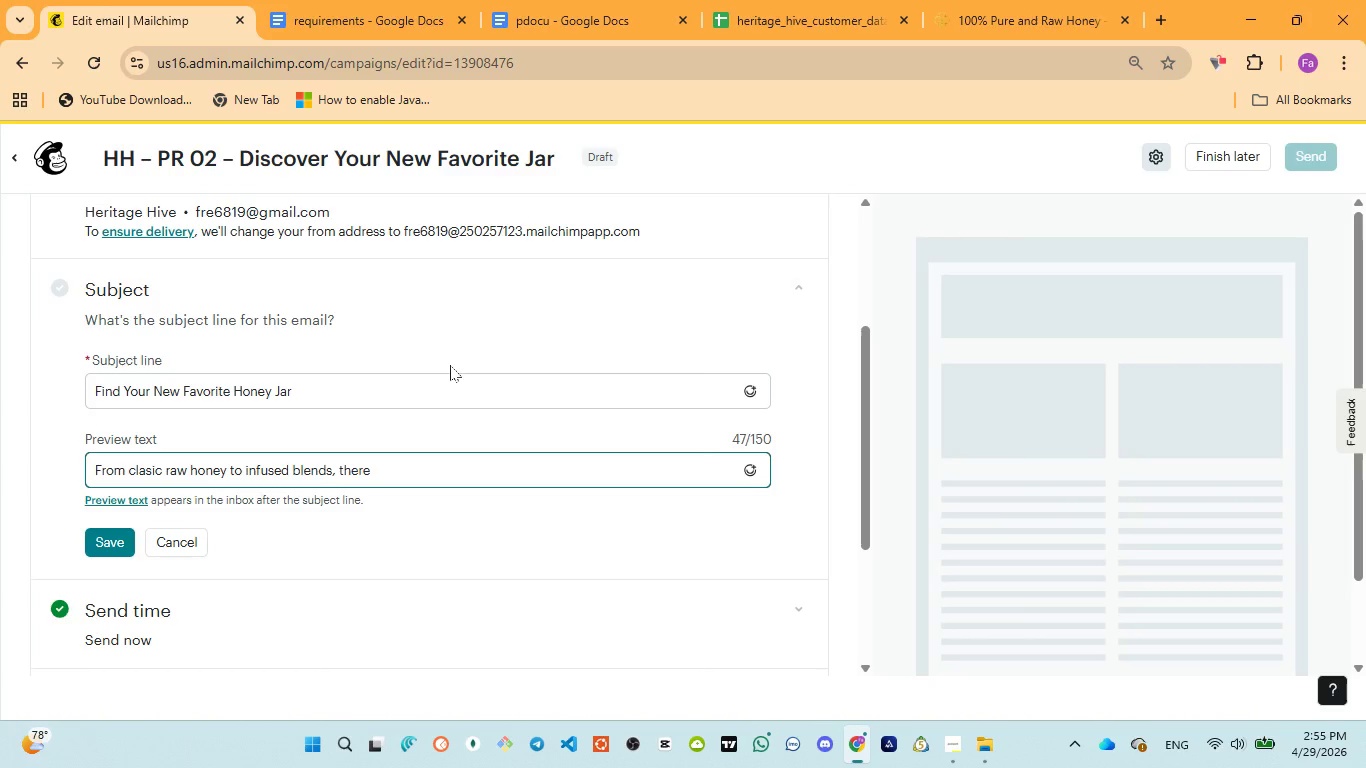 
type(;s a jar for everyt)
key(Backspace)
type(one )
 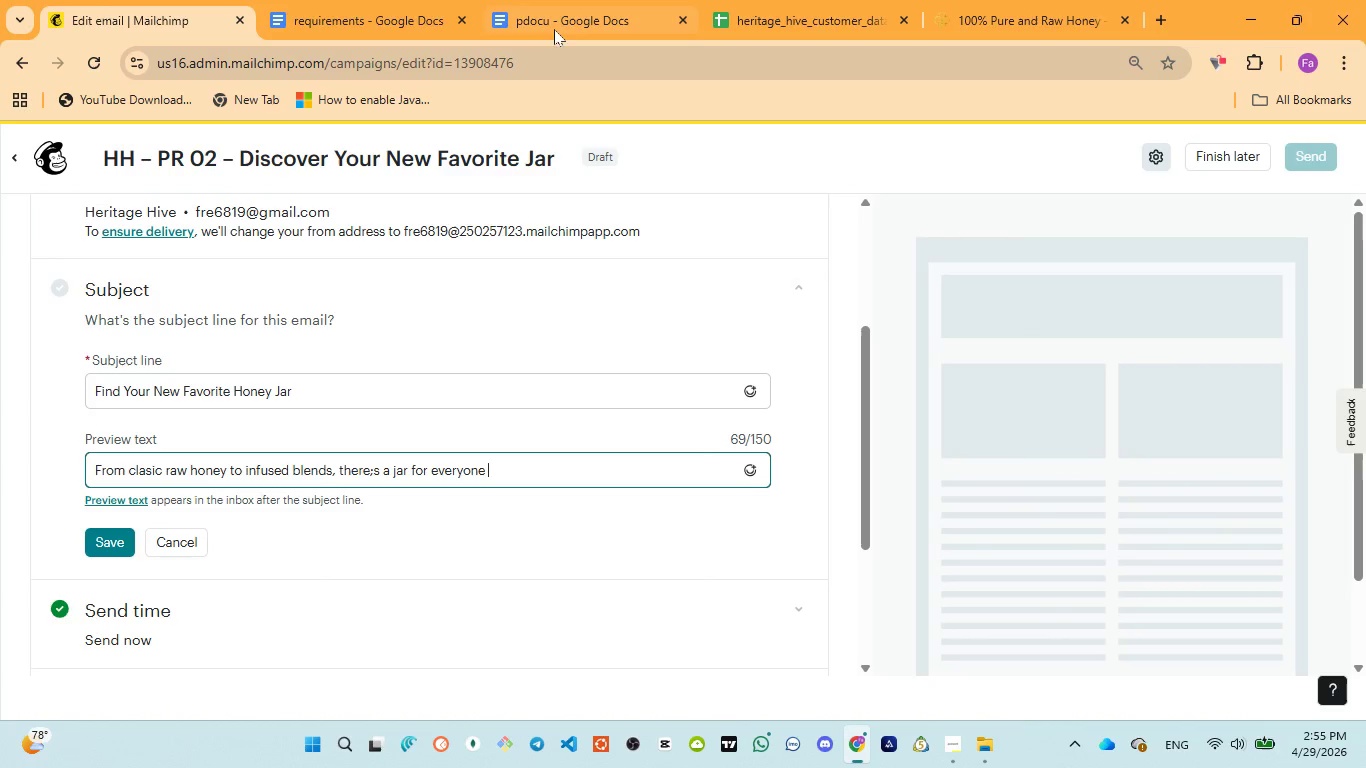 
left_click([555, 23])
 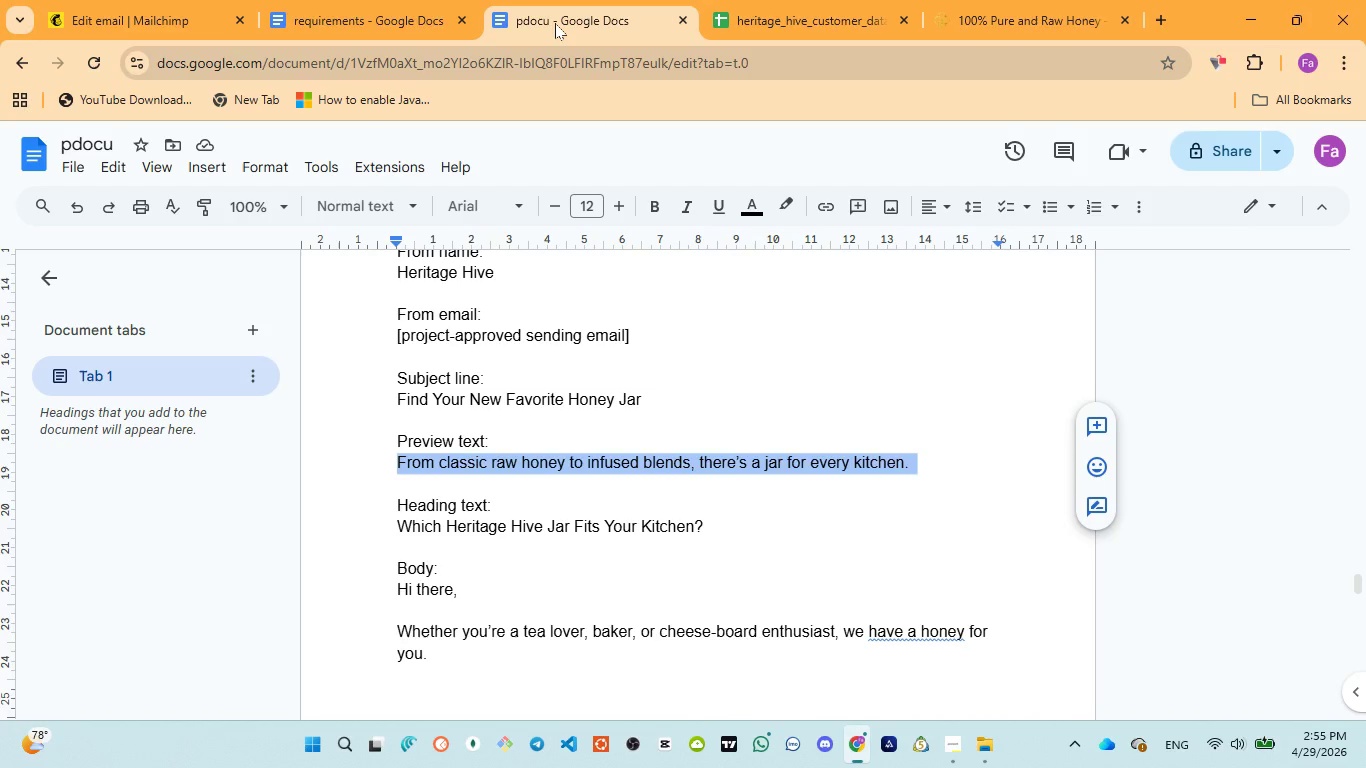 
wait(5.34)
 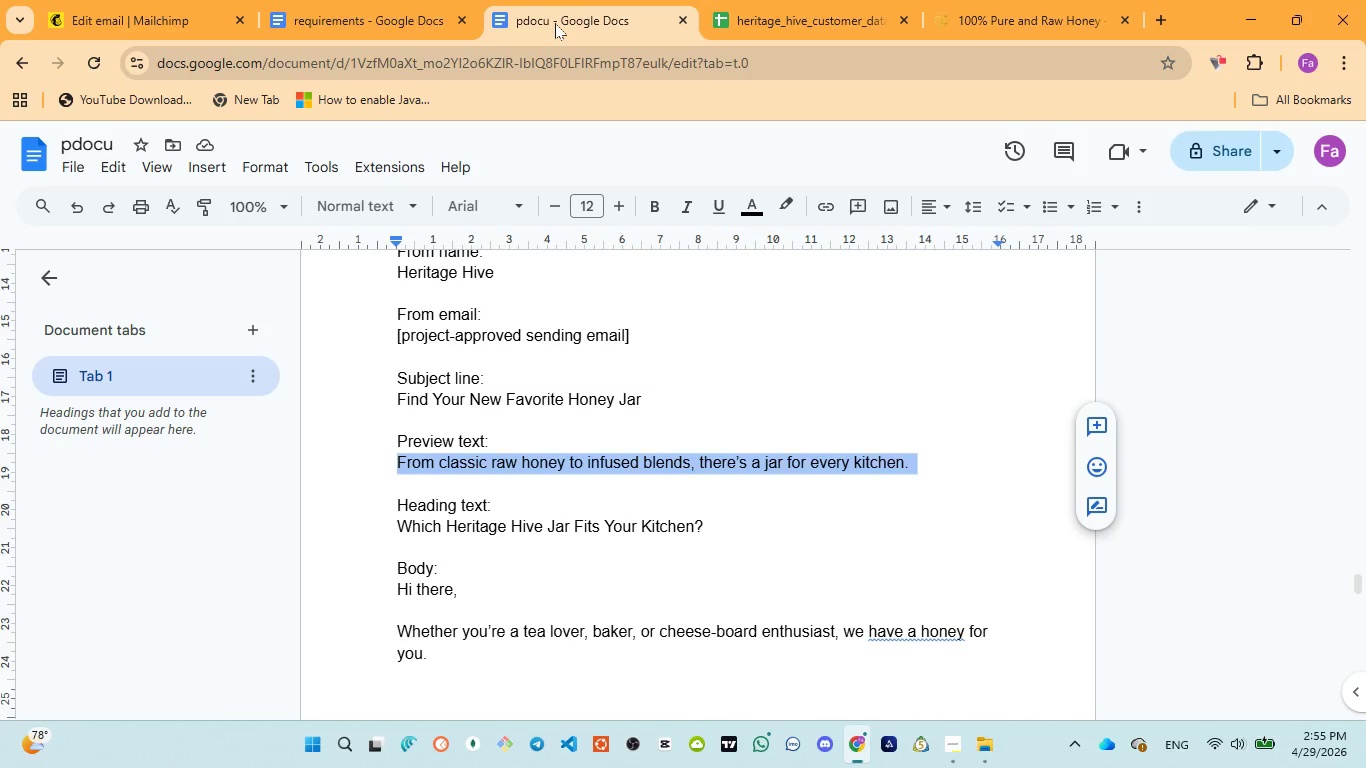 
left_click([141, 13])
 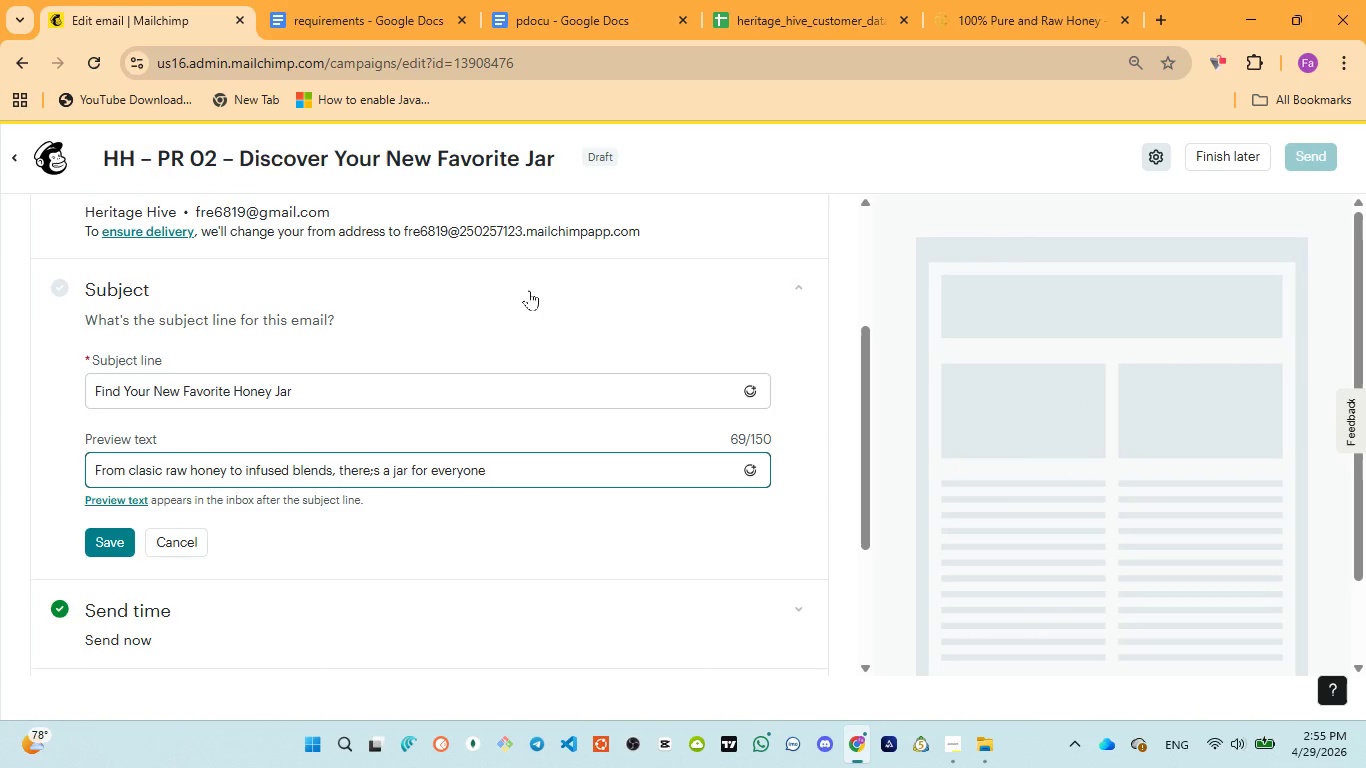 
key(Backspace)
key(Backspace)
key(Backspace)
key(Backspace)
type( kitchen.)
 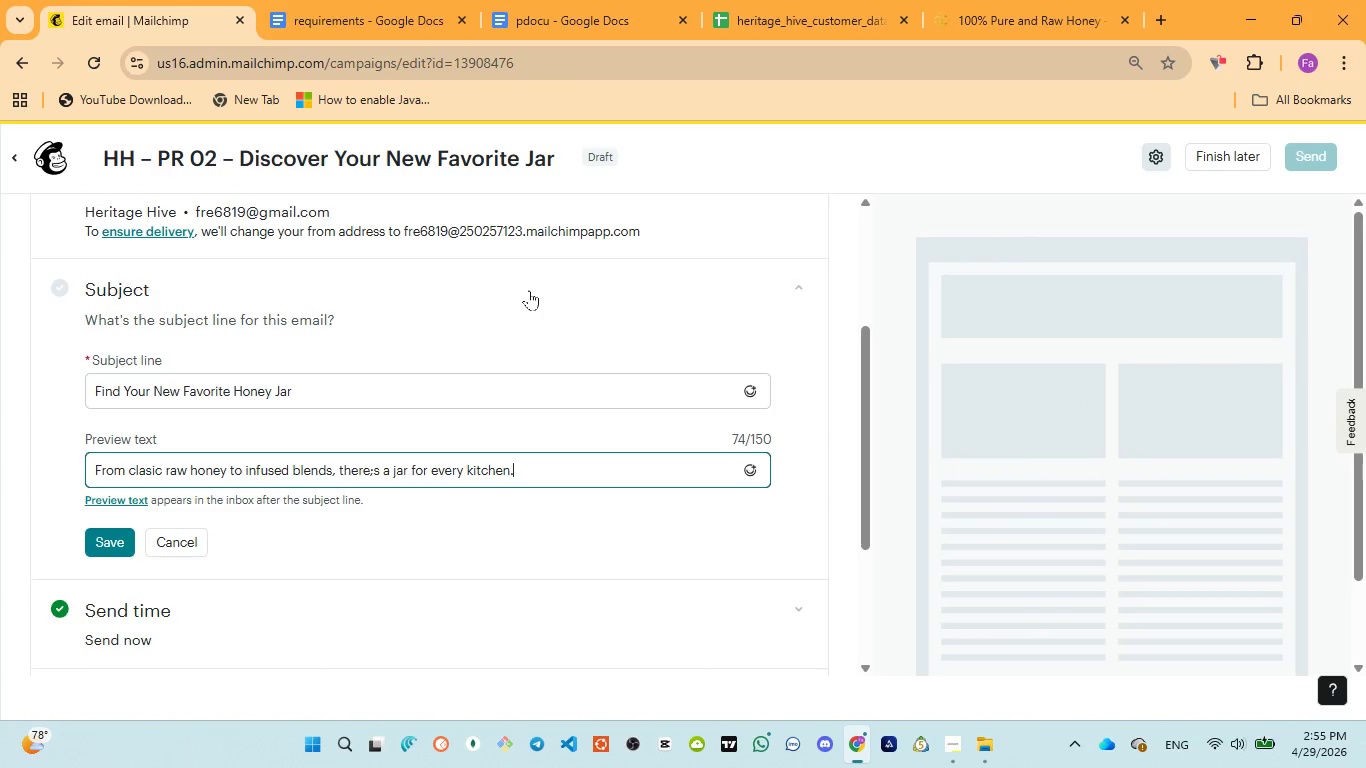 
key(Control+ControlLeft)
 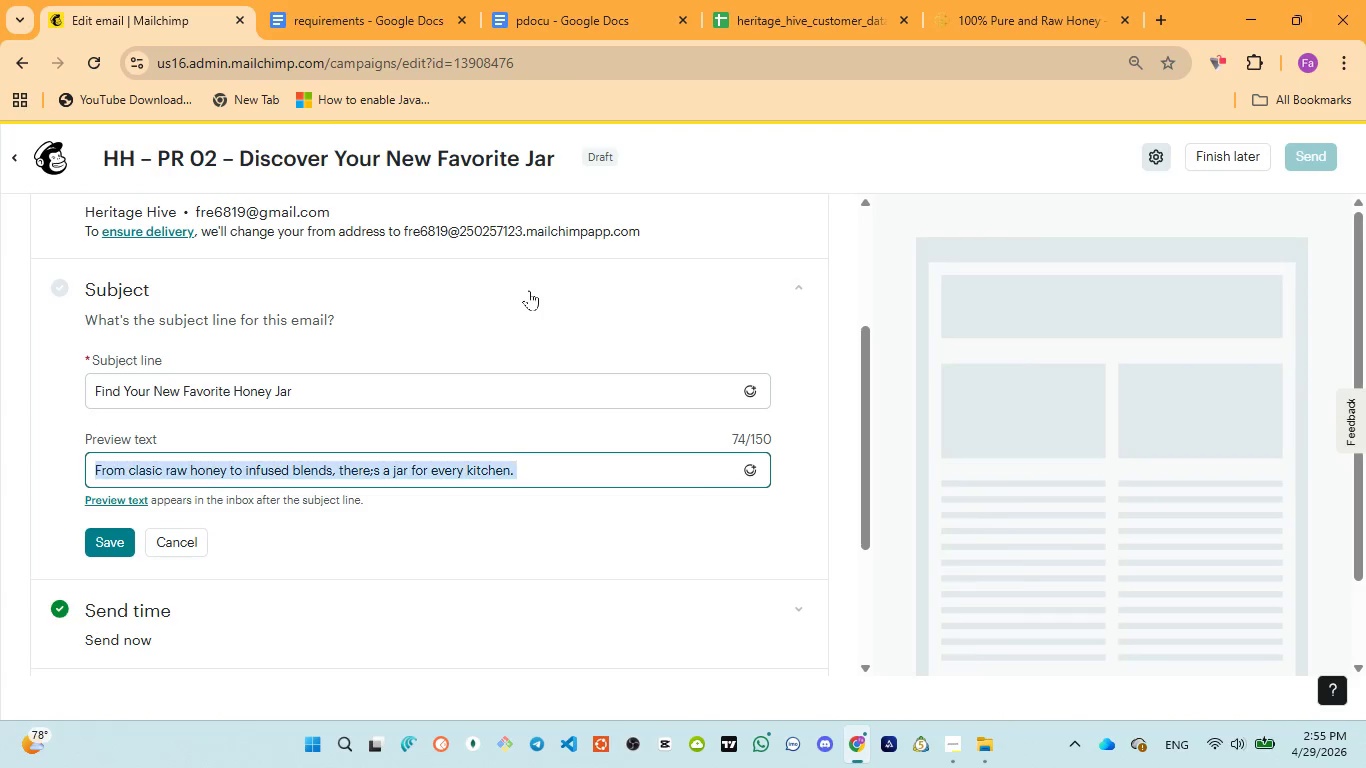 
key(Control+A)
 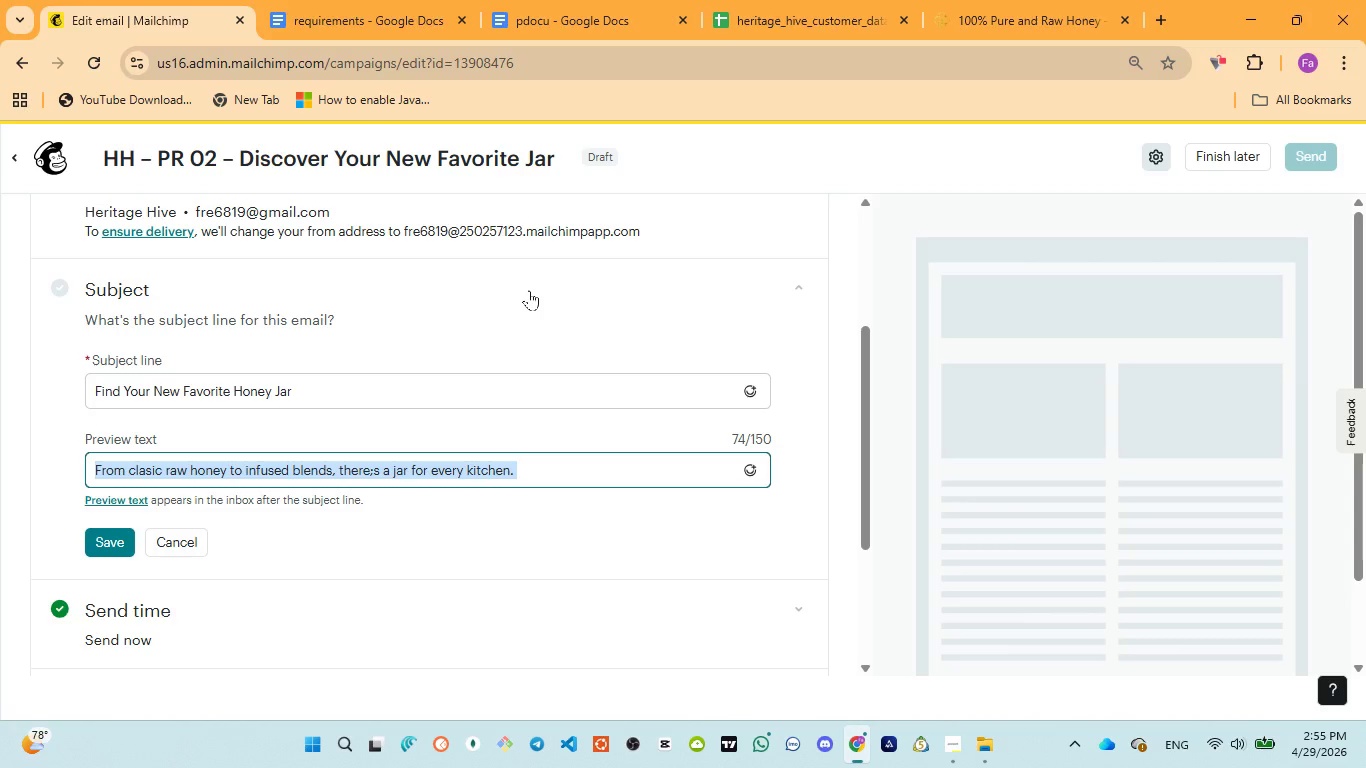 
key(Control+ControlLeft)
 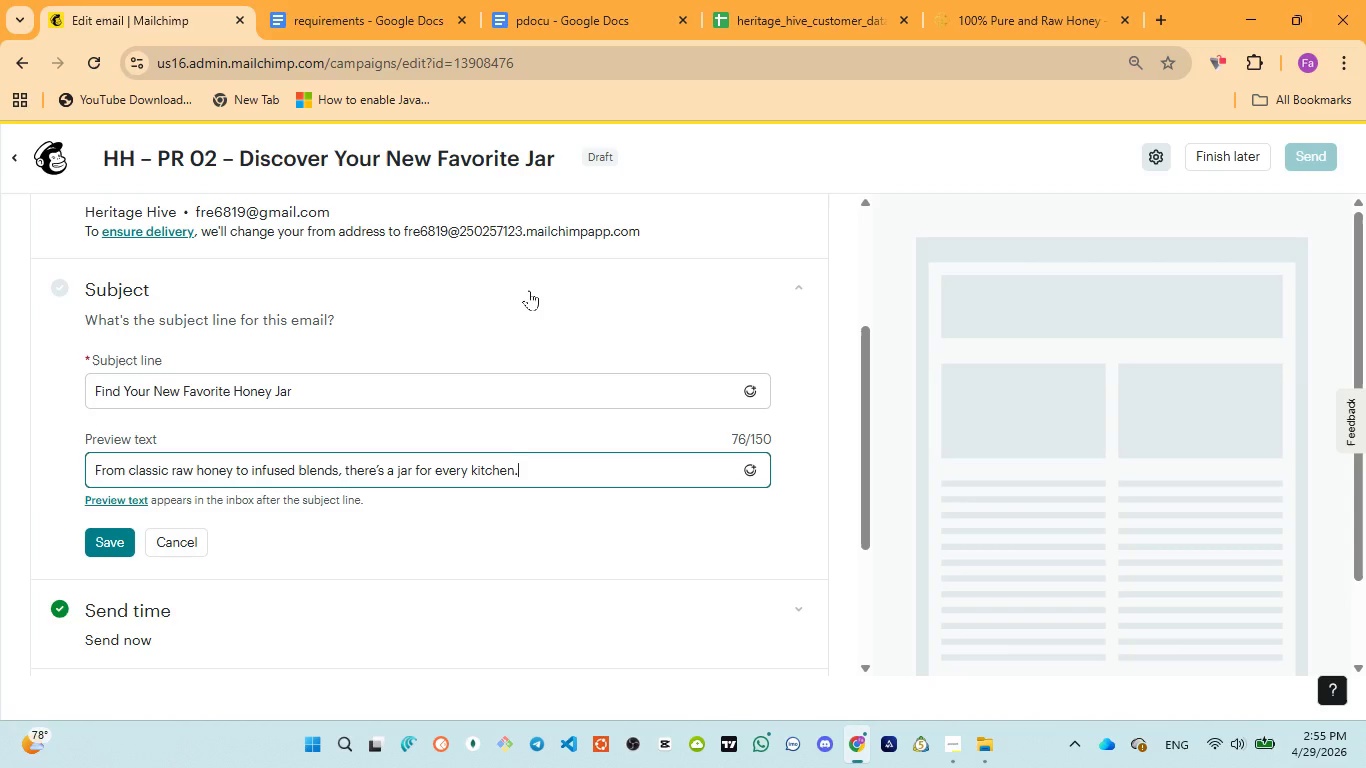 
key(Control+V)
 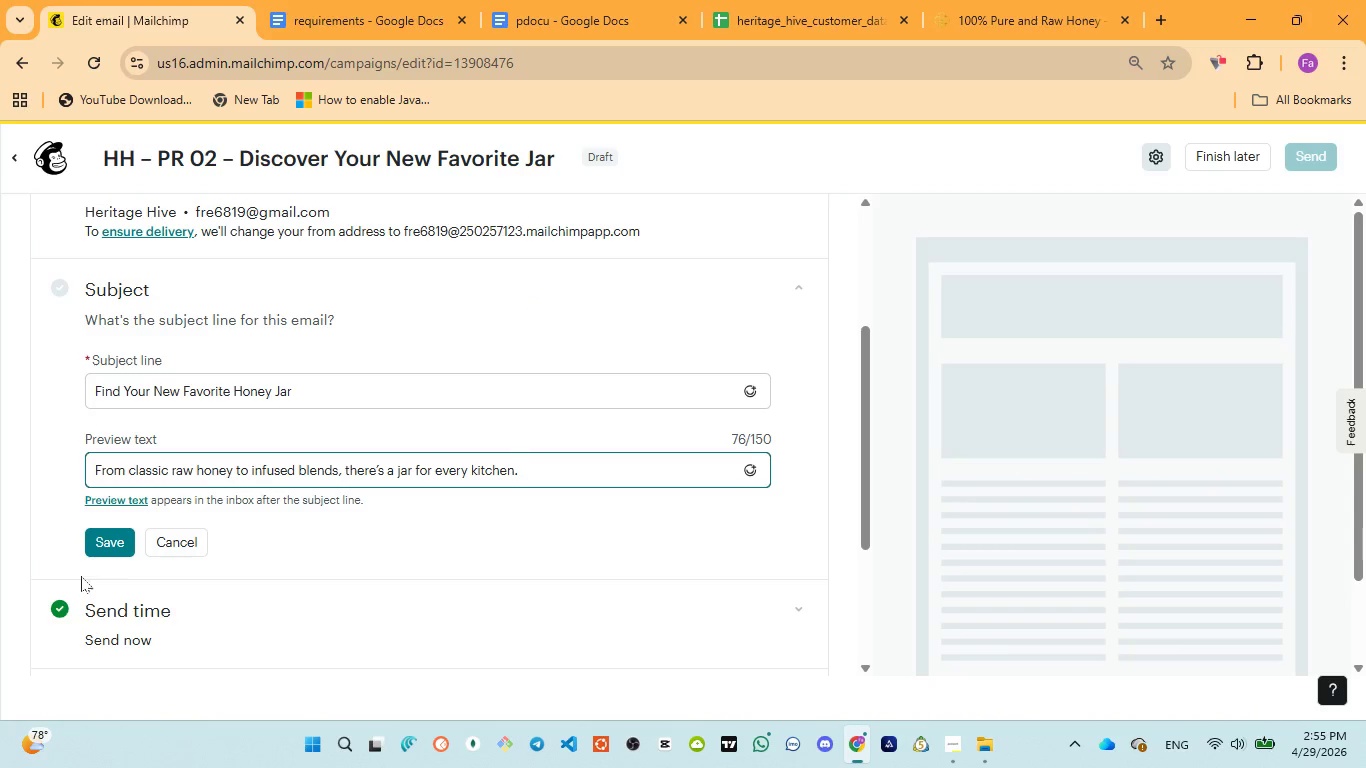 
left_click([118, 549])
 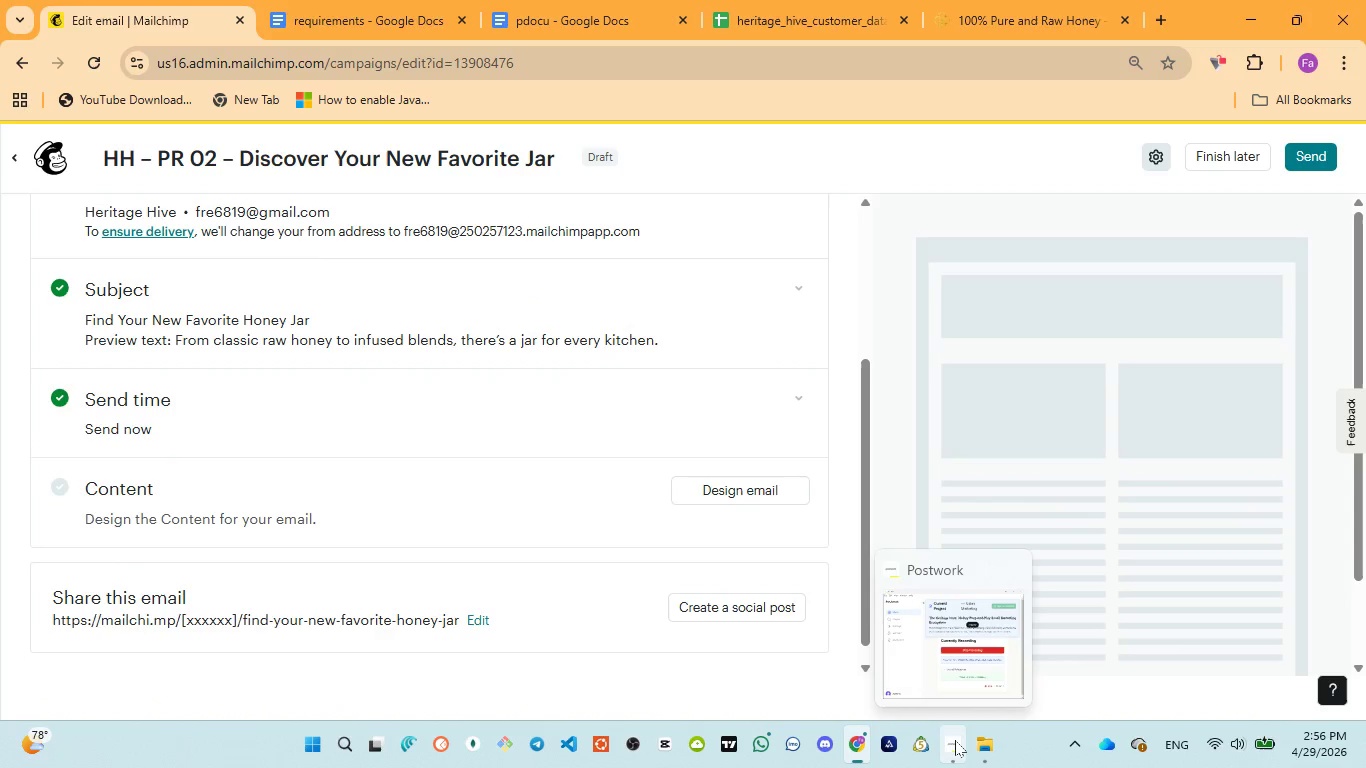 
wait(6.81)
 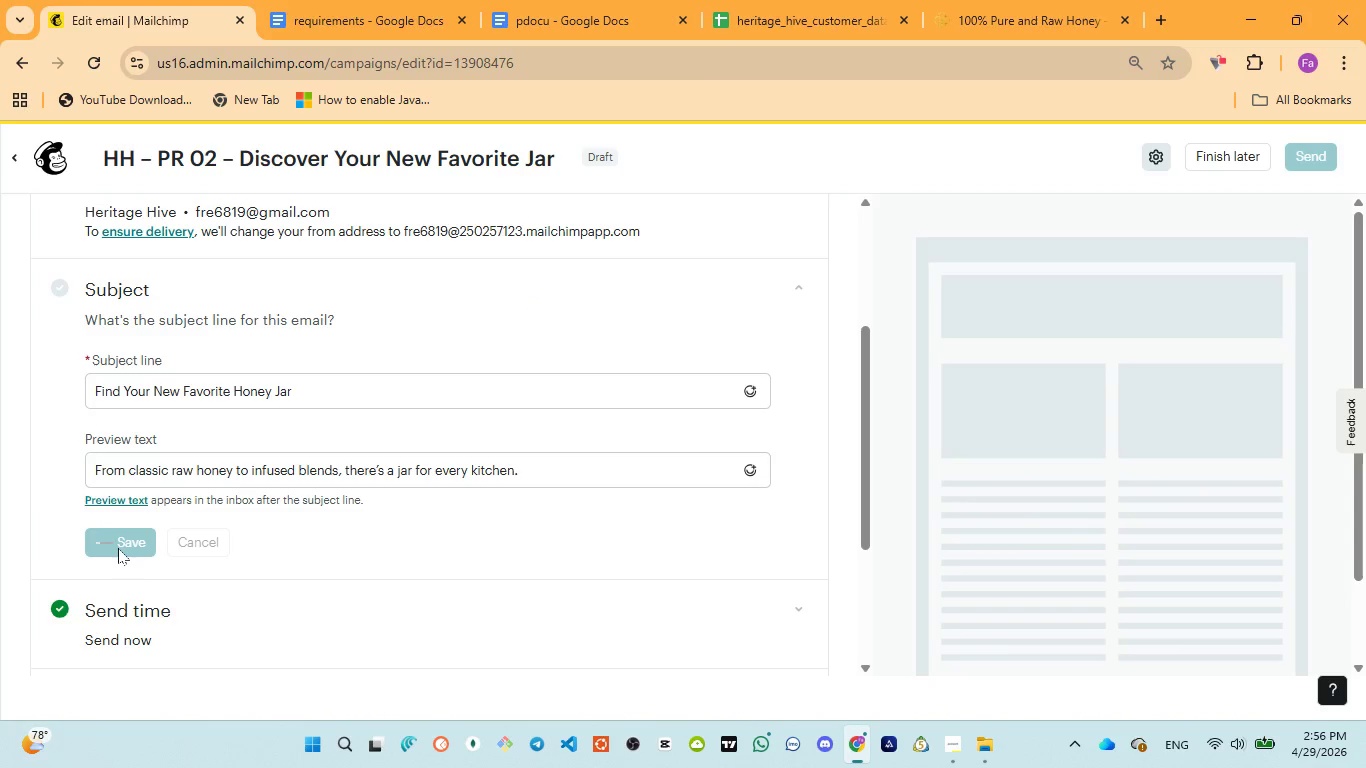 
left_click([754, 500])
 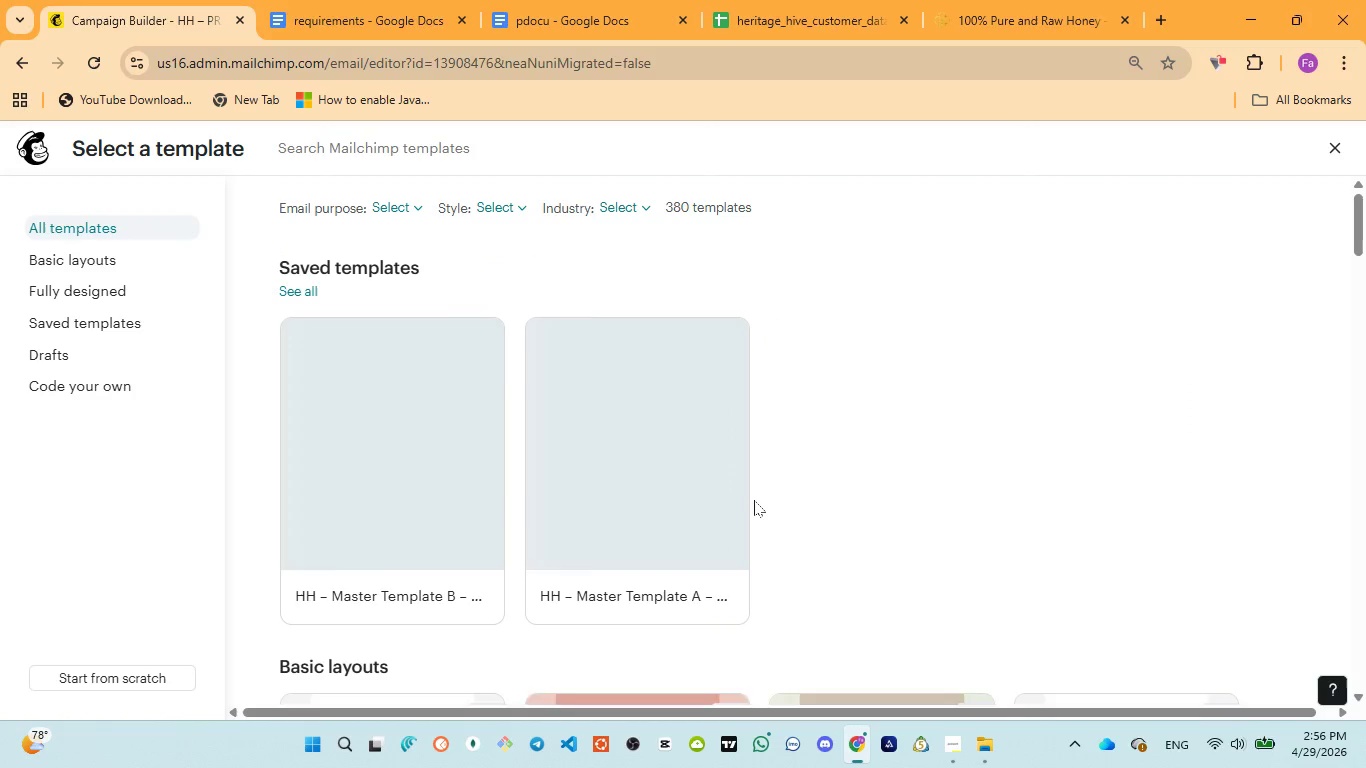 
wait(14.67)
 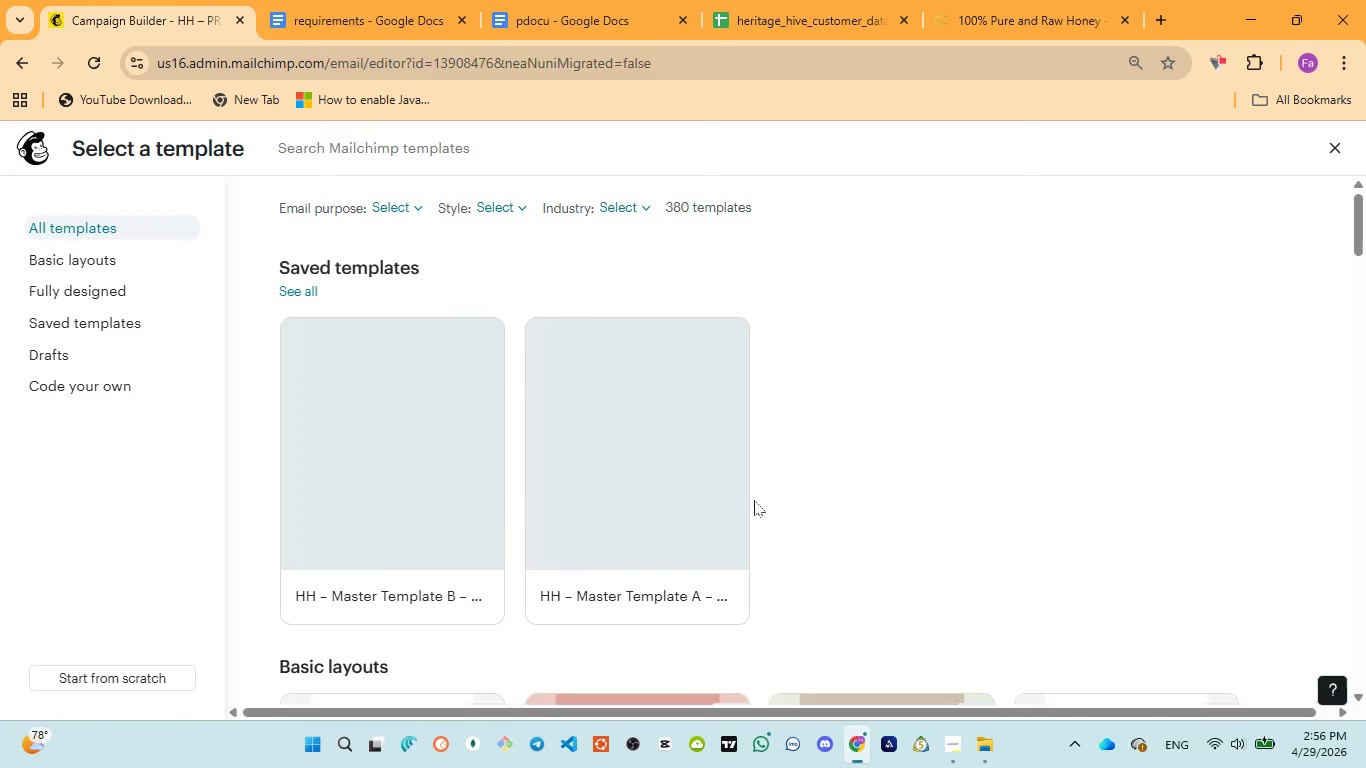 
left_click([388, 448])
 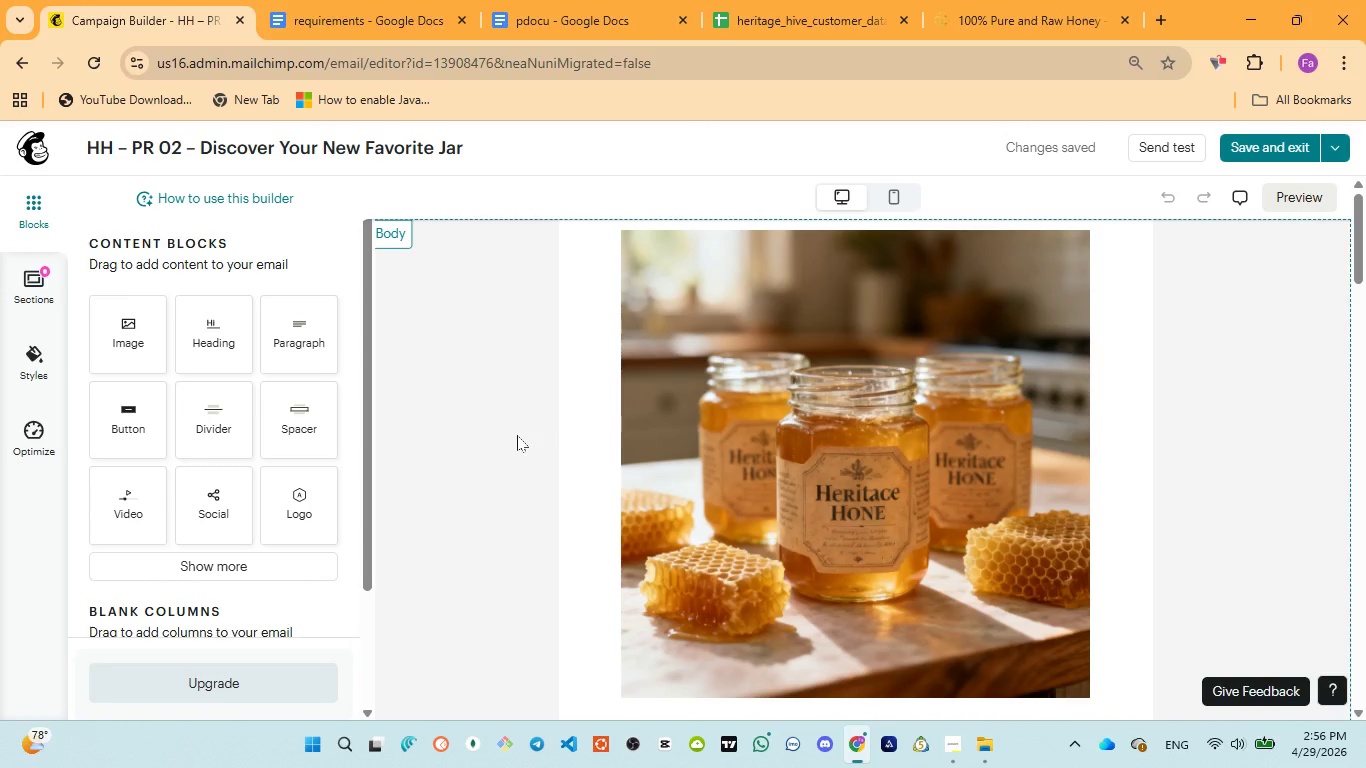 
wait(23.95)
 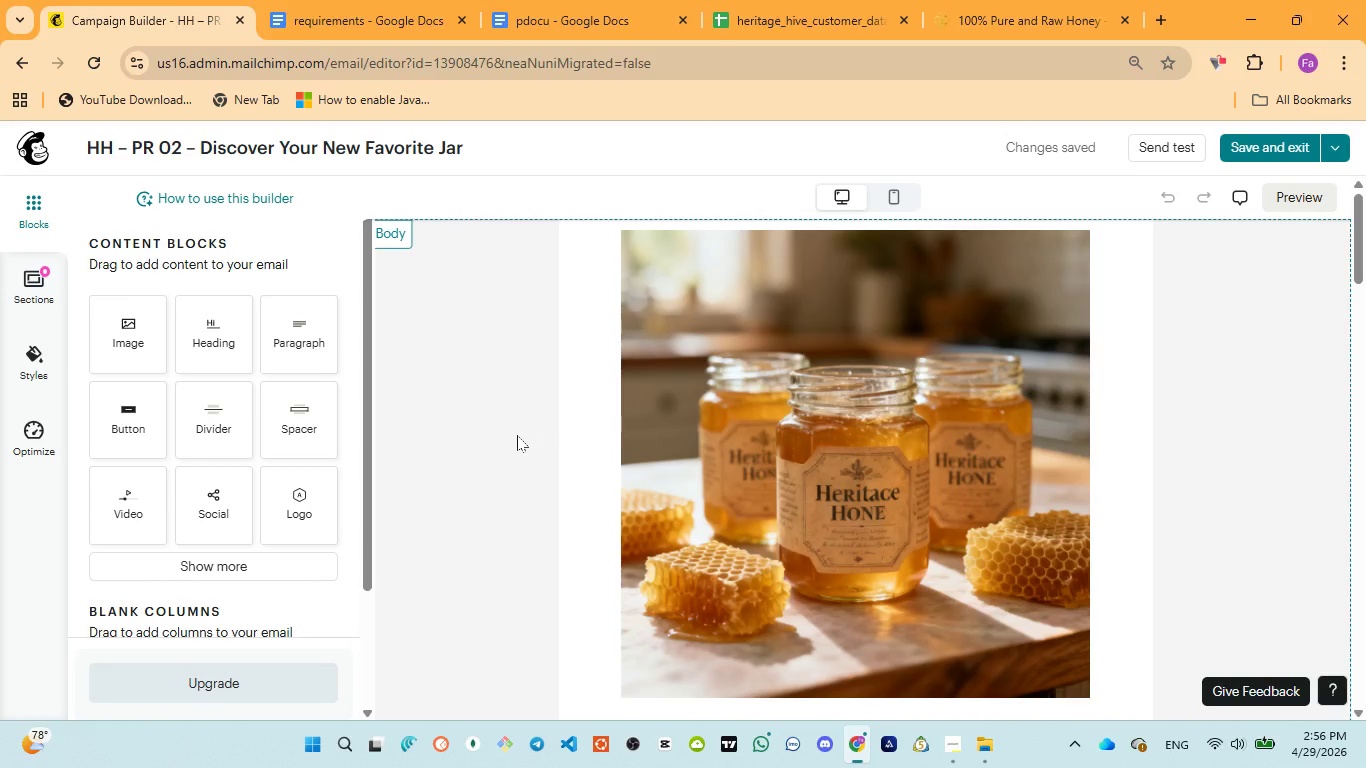 
scroll: coordinate [519, 436], scroll_direction: down, amount: 1.0
 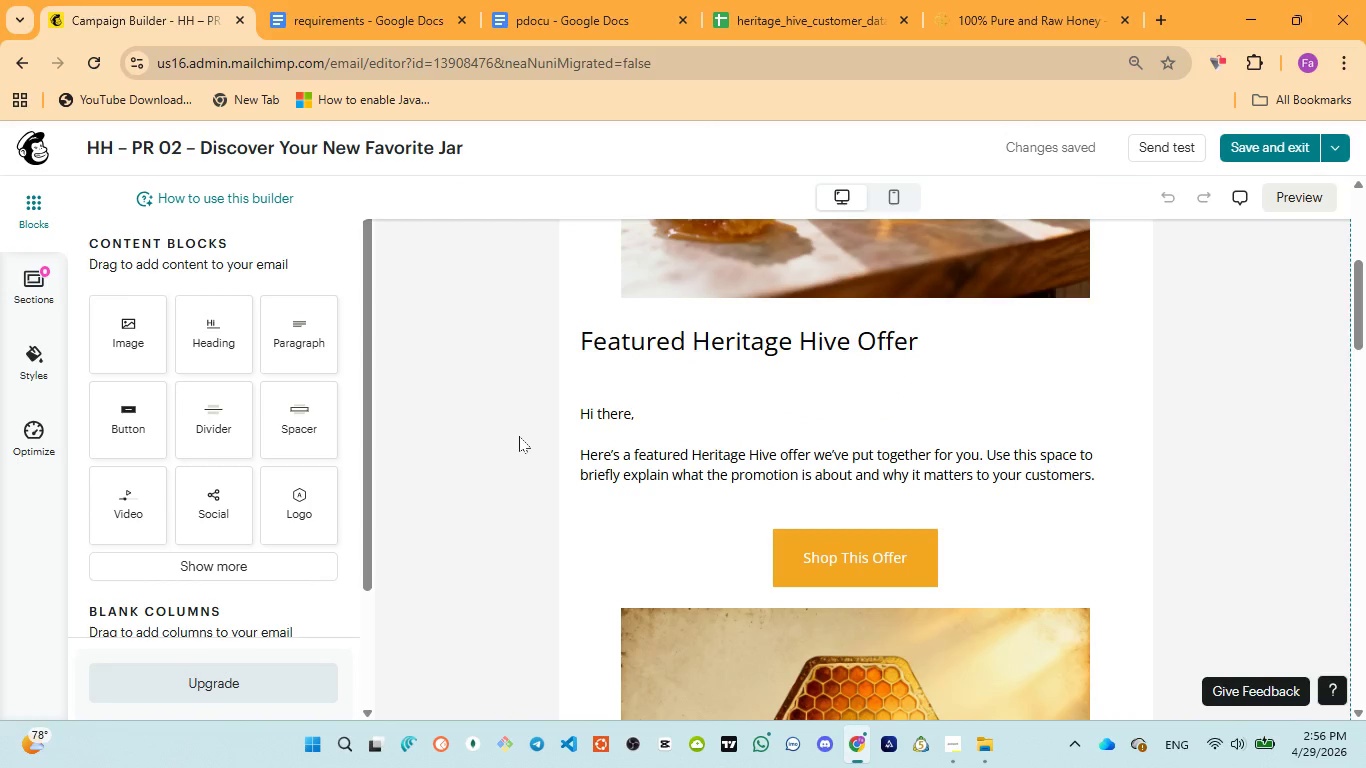 
scroll: coordinate [521, 437], scroll_direction: up, amount: 4.0
 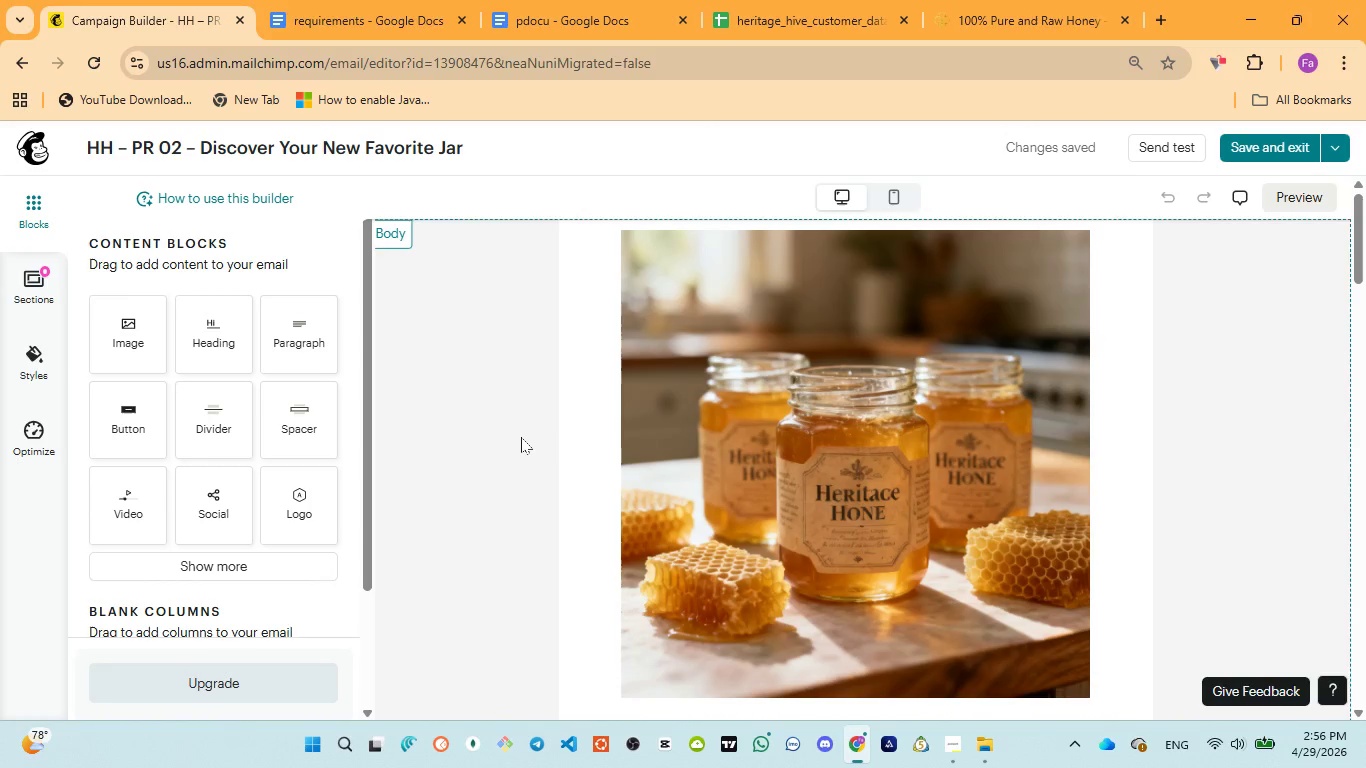 
scroll: coordinate [522, 439], scroll_direction: down, amount: 3.0
 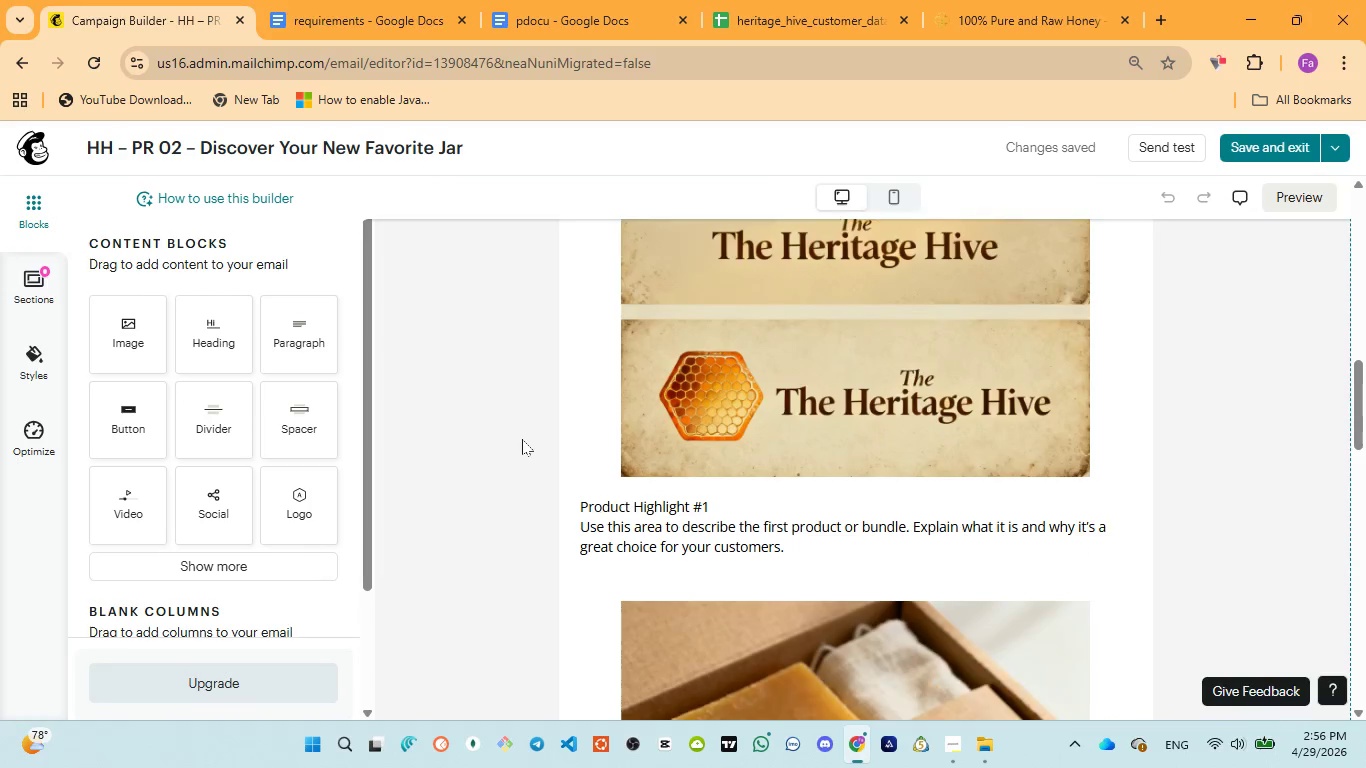 
left_click([969, 371])
 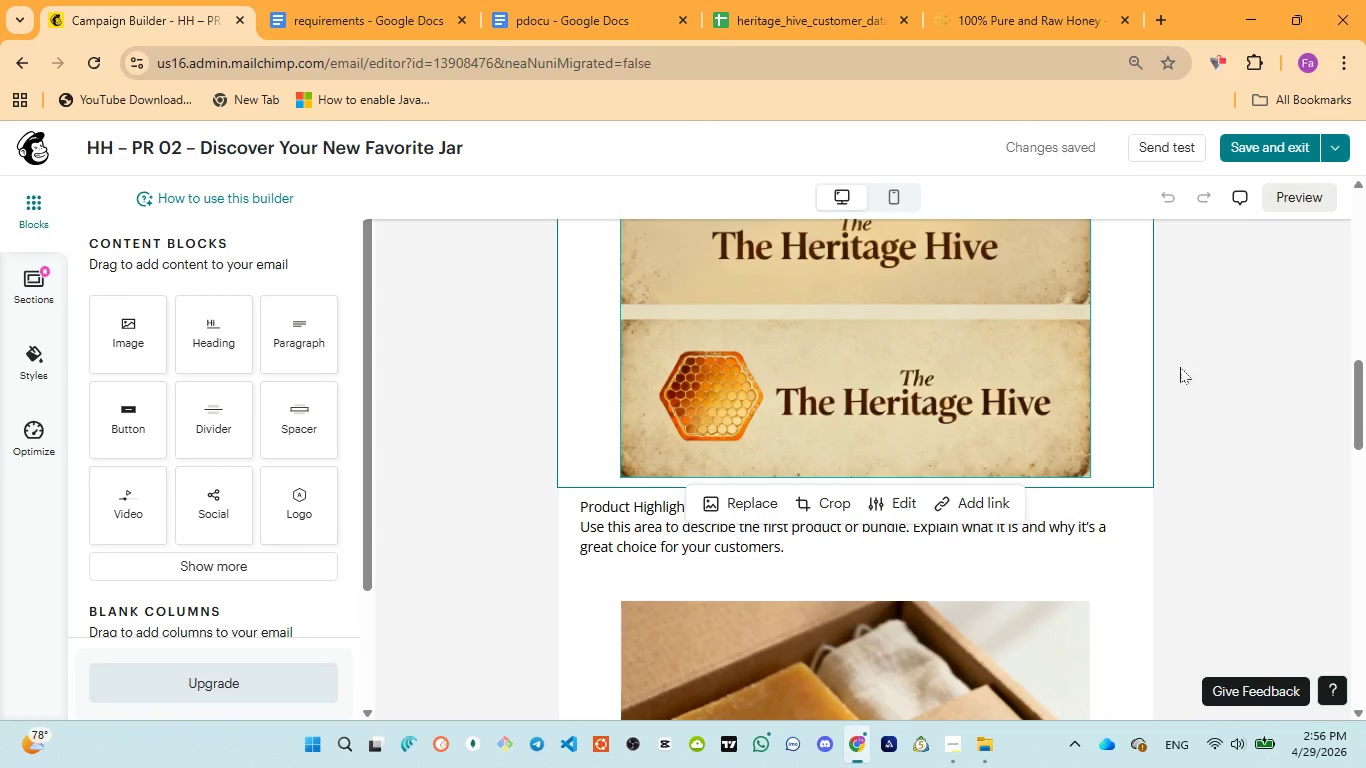 
scroll: coordinate [1201, 377], scroll_direction: up, amount: 5.0
 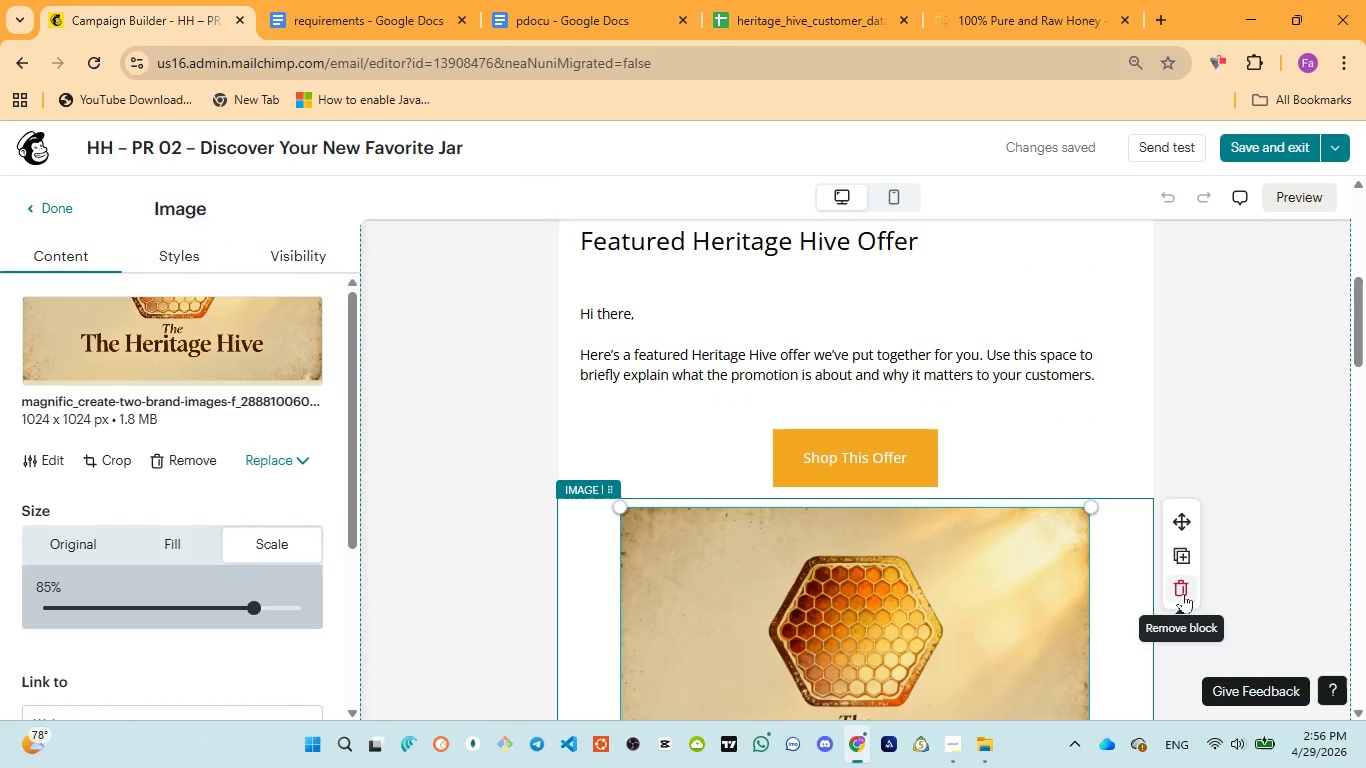 
left_click([1183, 593])
 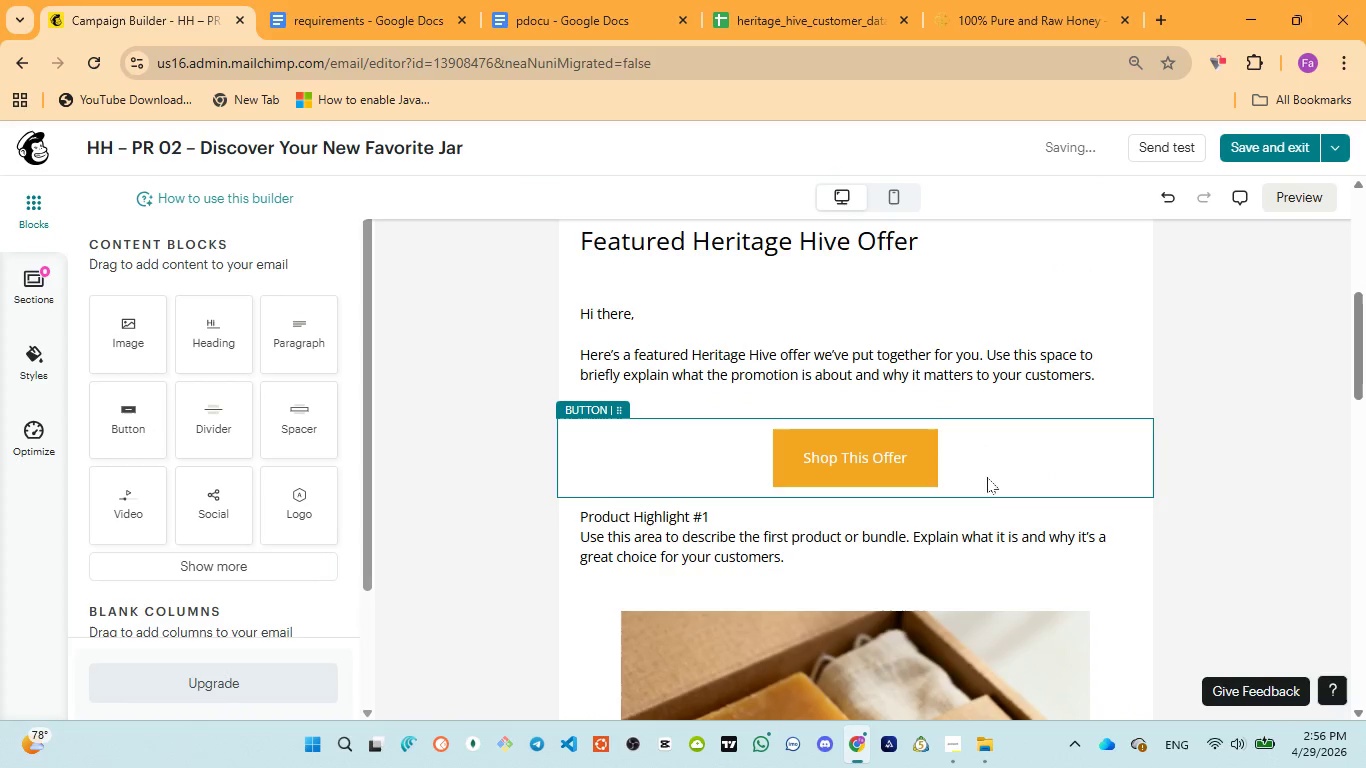 
left_click([987, 529])
 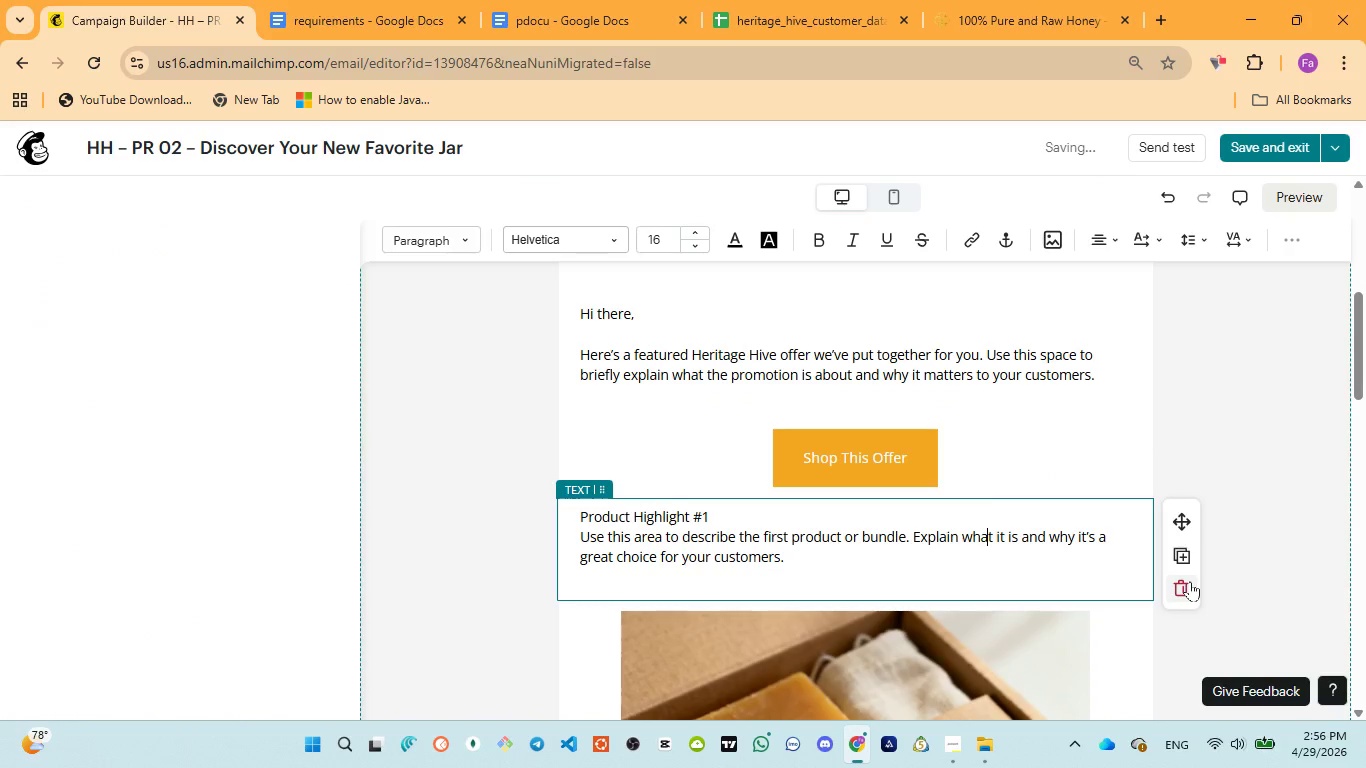 
left_click([1186, 585])
 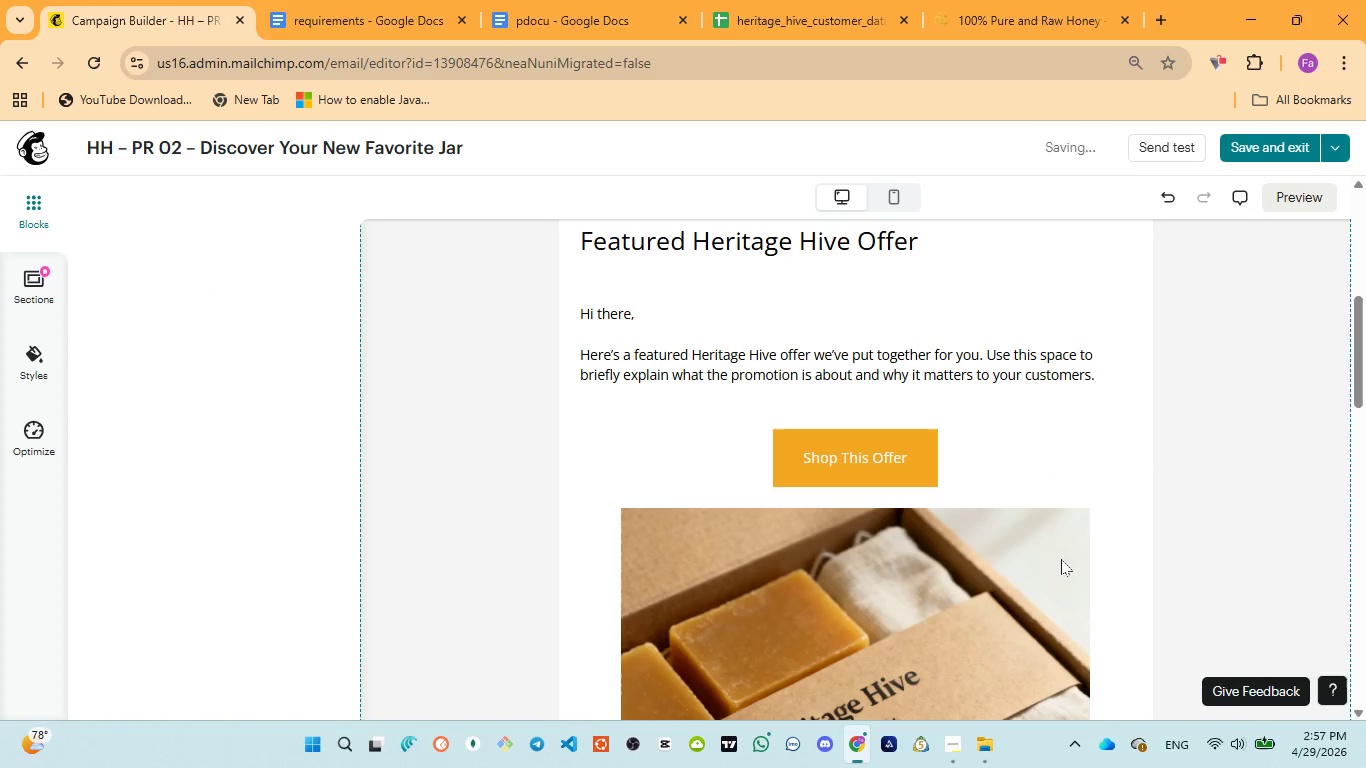 
scroll: coordinate [1021, 548], scroll_direction: down, amount: 2.0
 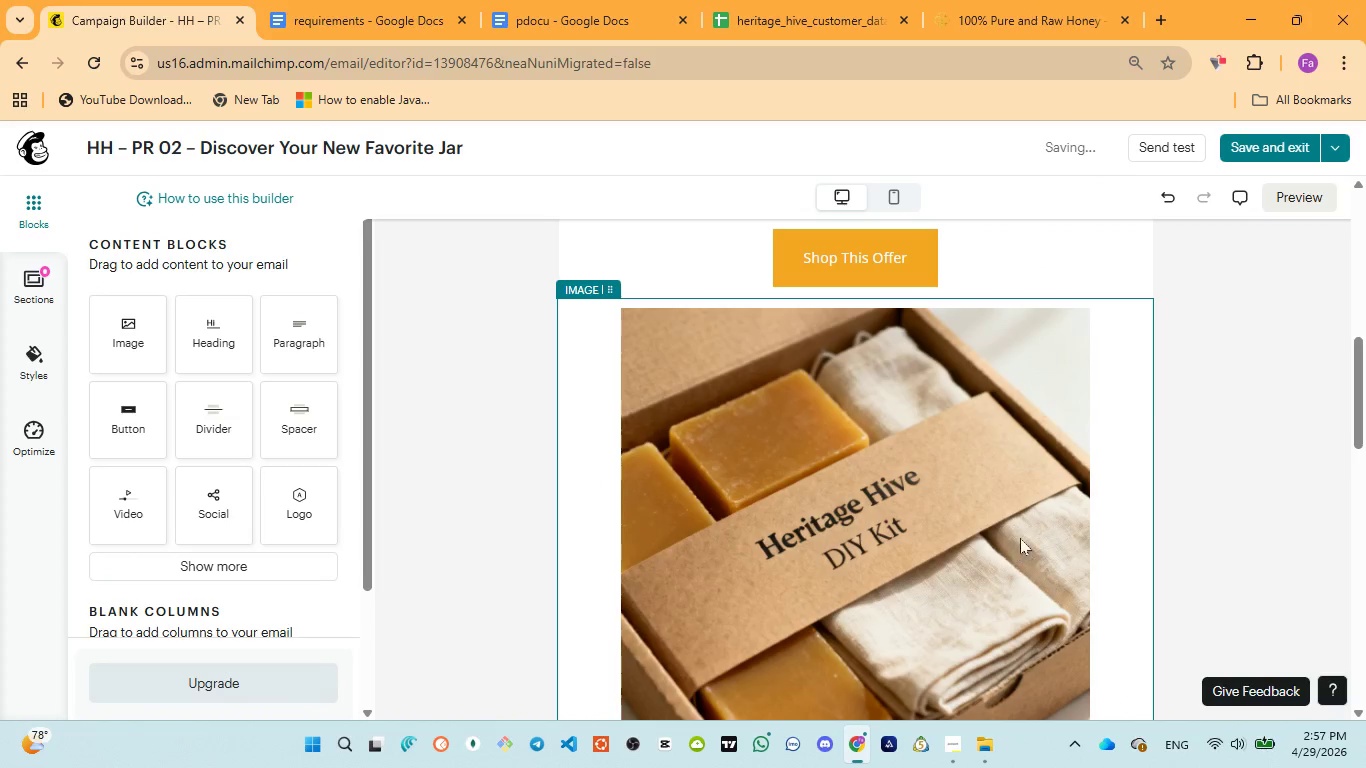 
scroll: coordinate [1008, 506], scroll_direction: up, amount: 5.0
 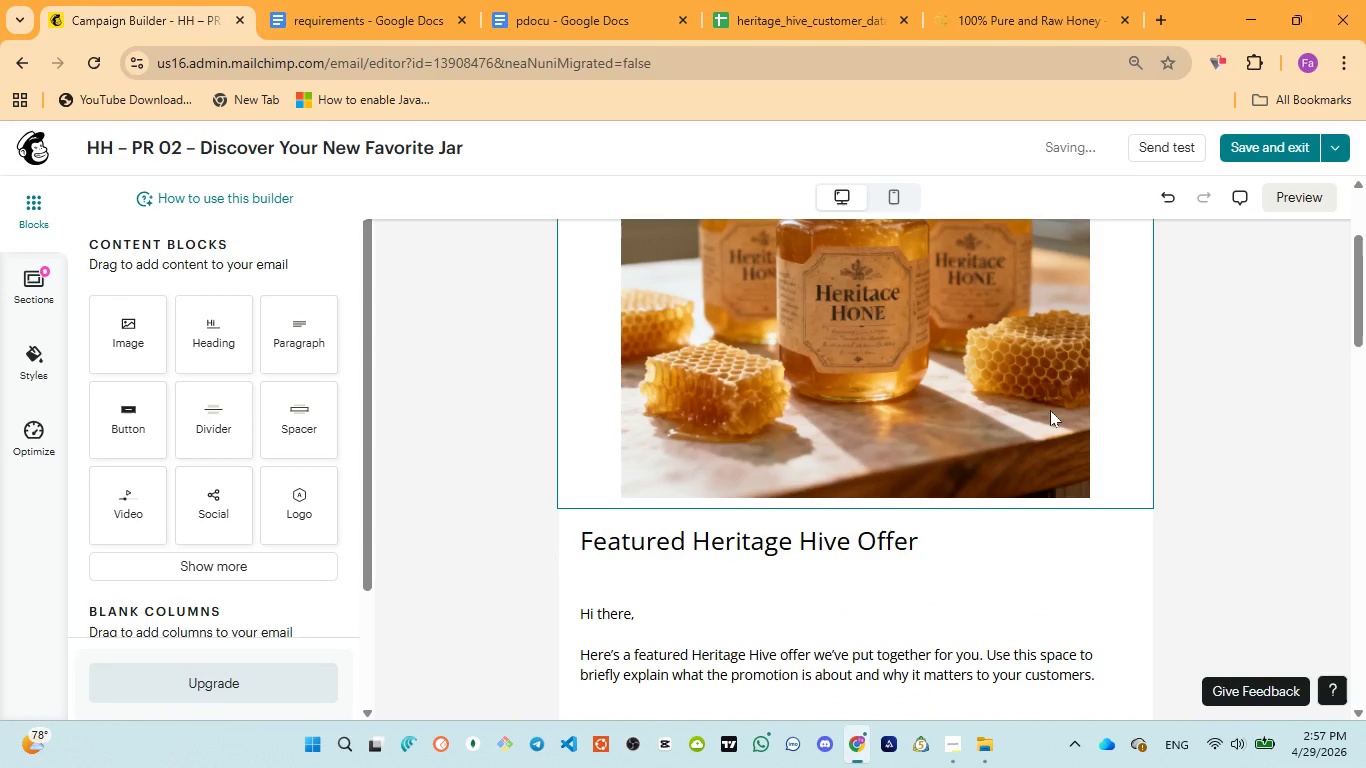 
left_click([1050, 410])
 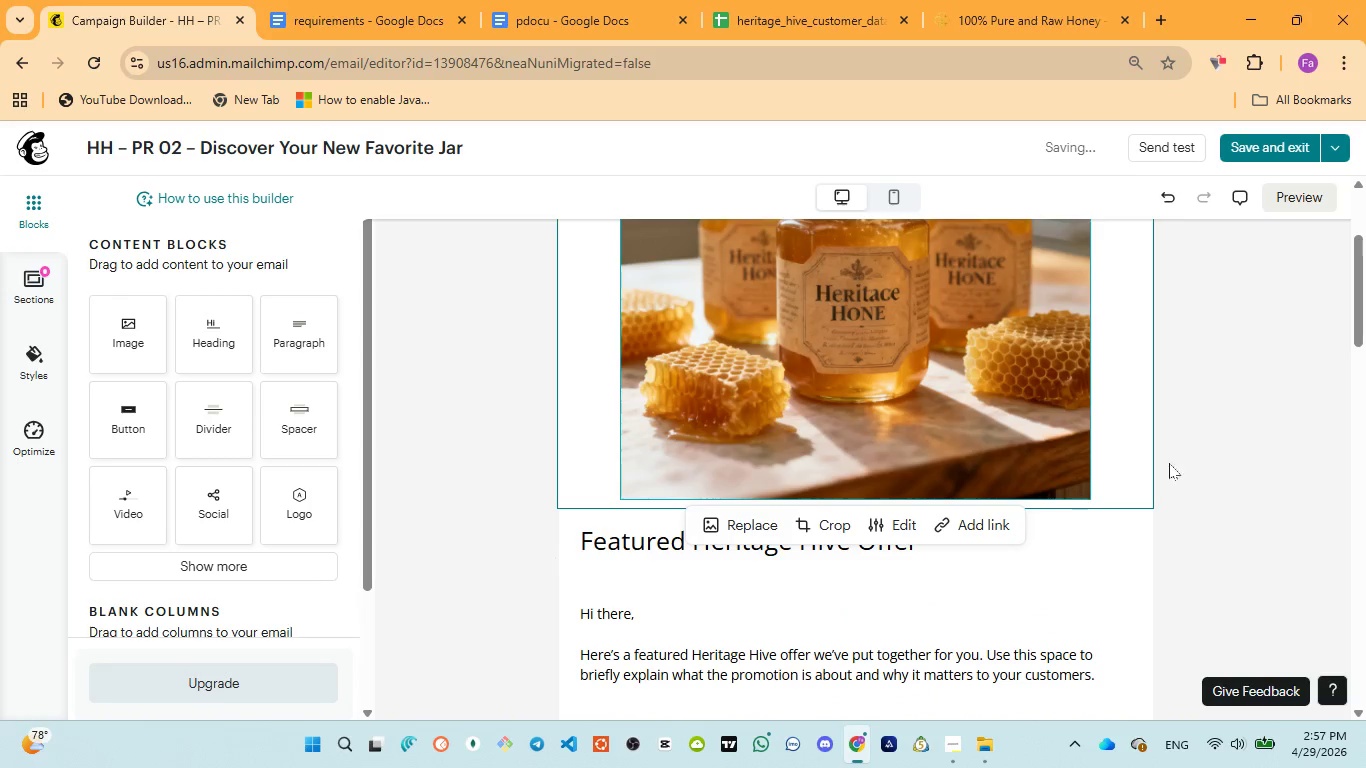 
scroll: coordinate [1208, 423], scroll_direction: up, amount: 3.0
 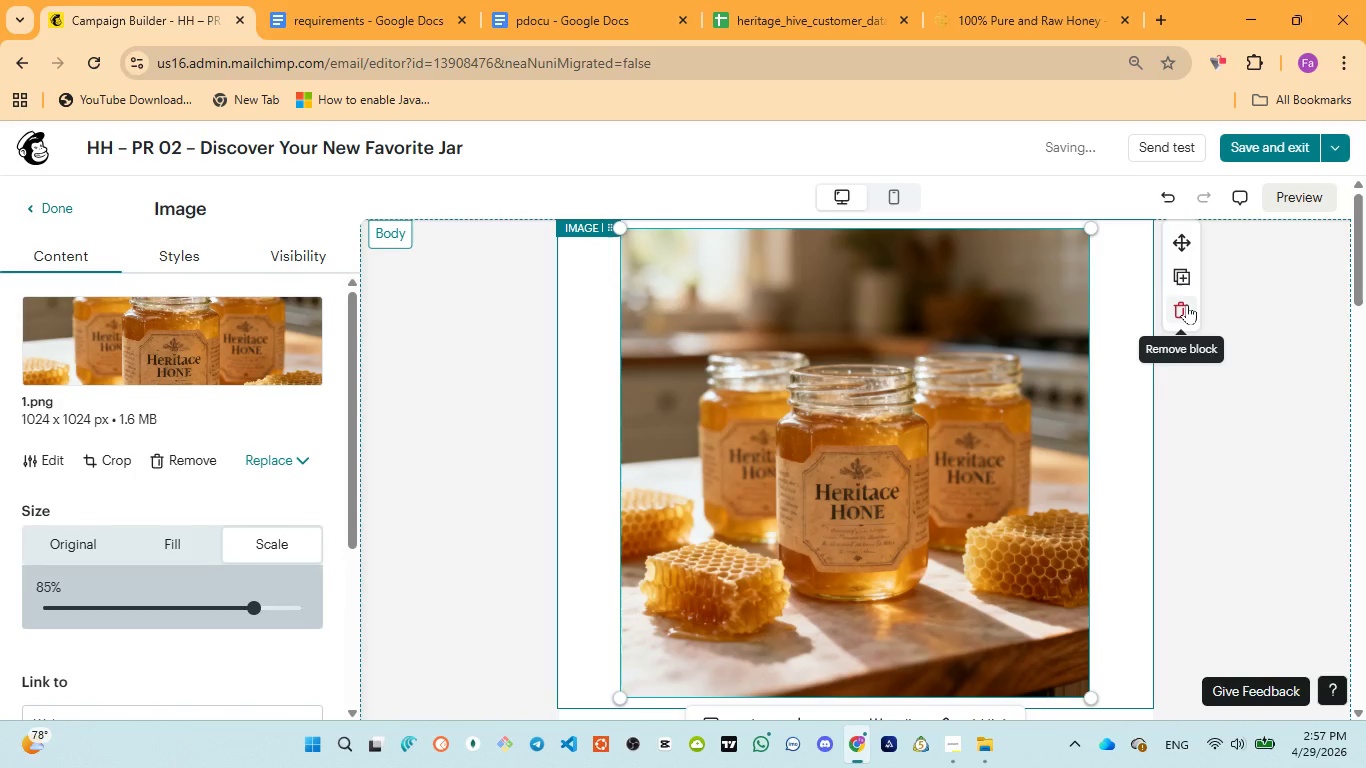 
left_click([1185, 312])
 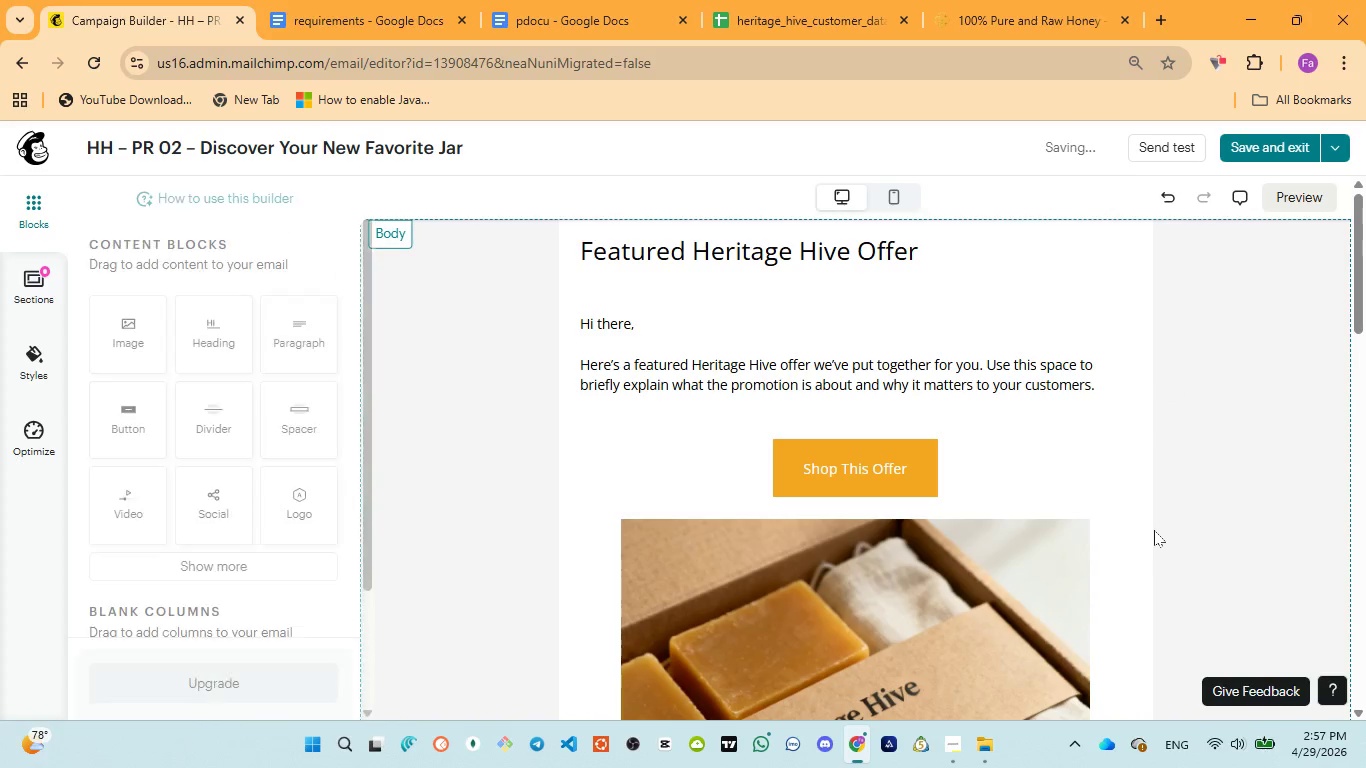 
scroll: coordinate [1153, 531], scroll_direction: down, amount: 5.0
 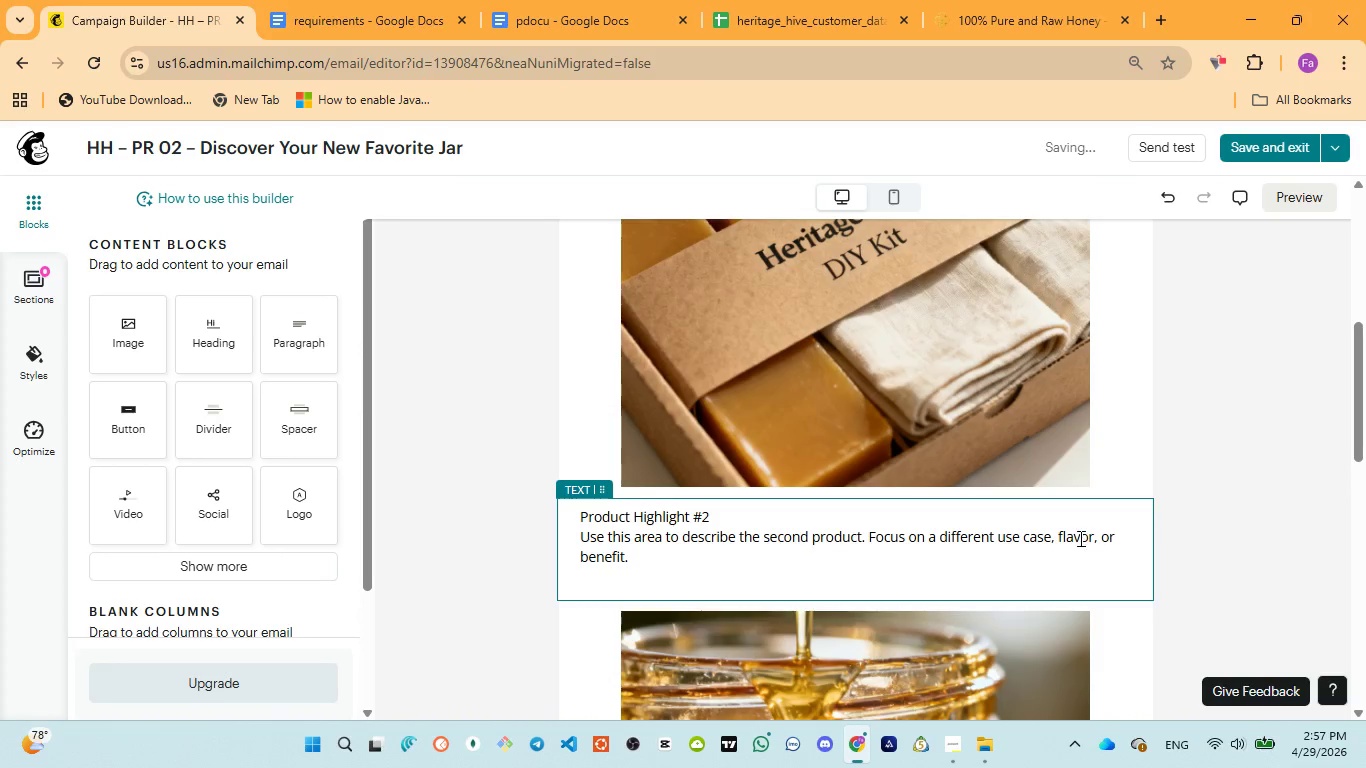 
left_click([1079, 538])
 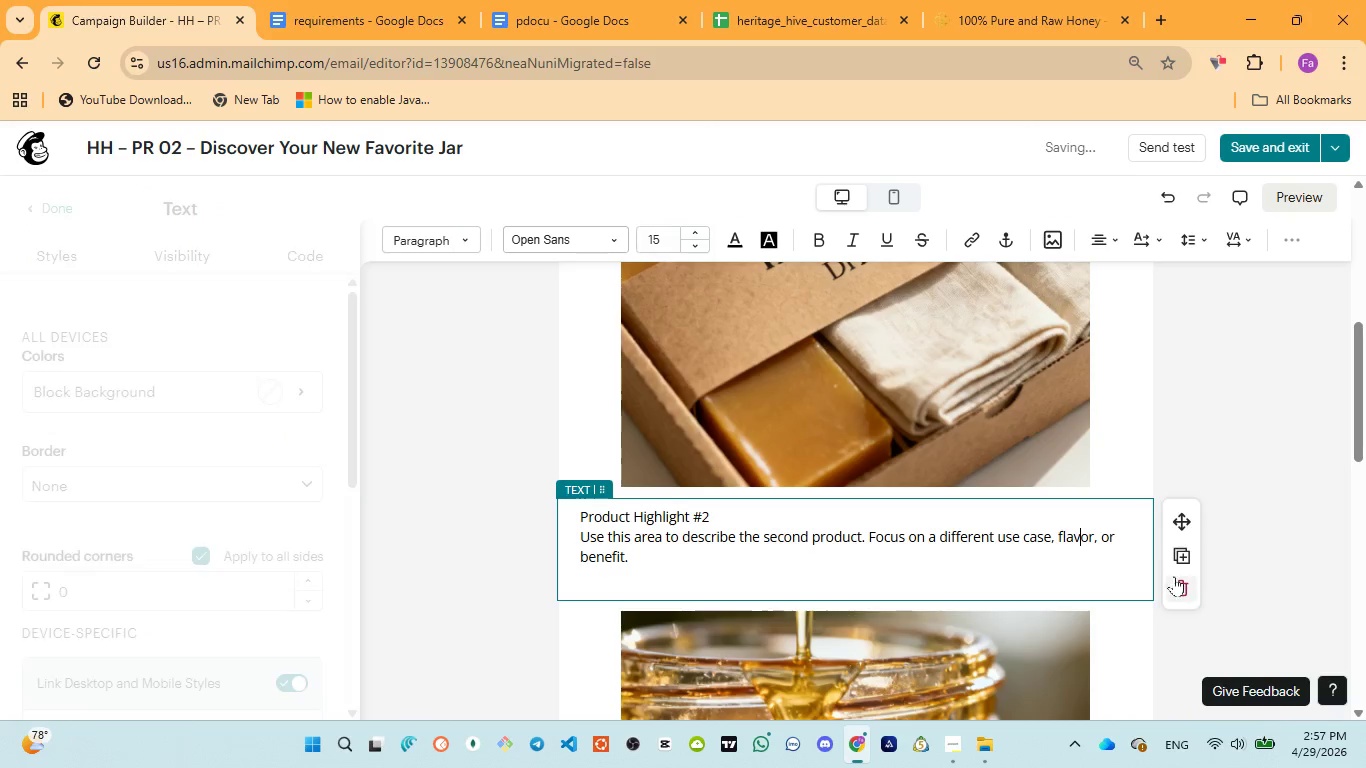 
left_click([1177, 589])
 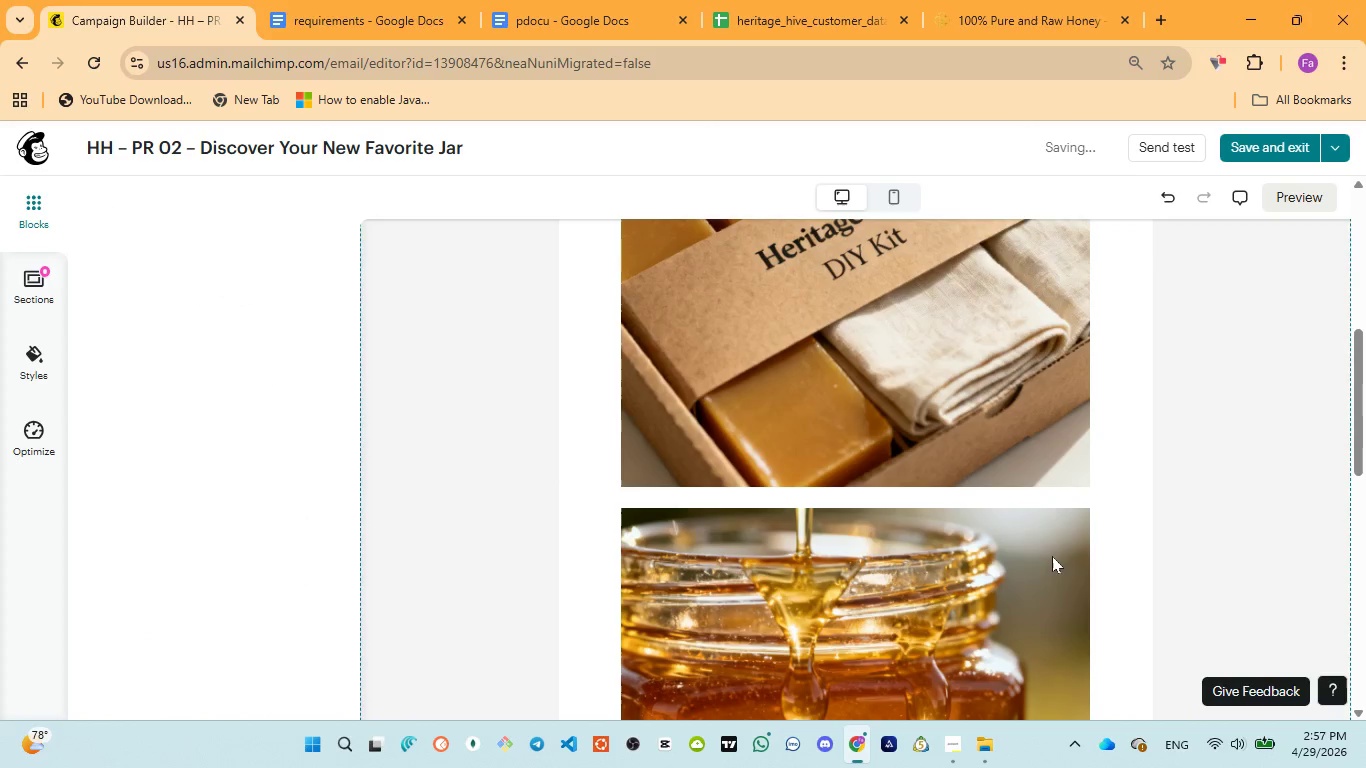 
scroll: coordinate [1113, 530], scroll_direction: down, amount: 7.0
 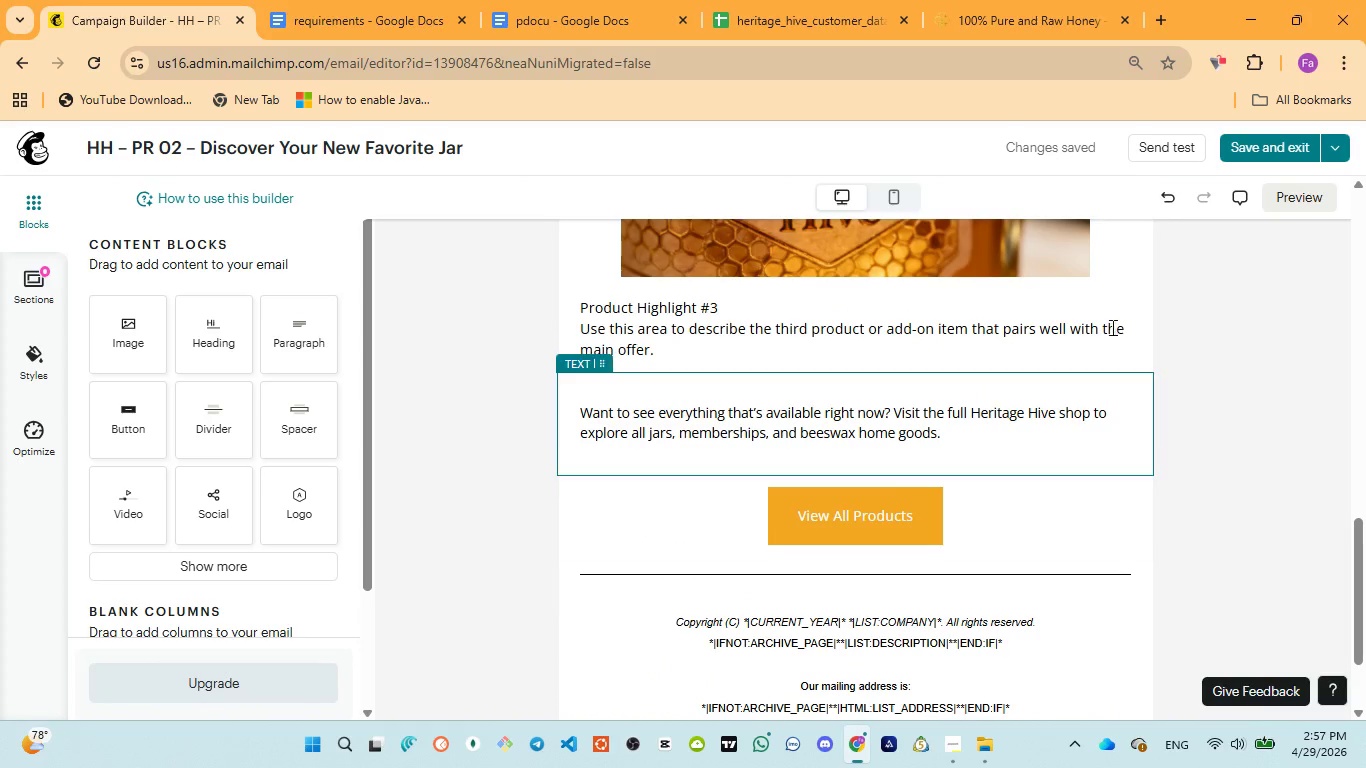 
left_click([1111, 327])
 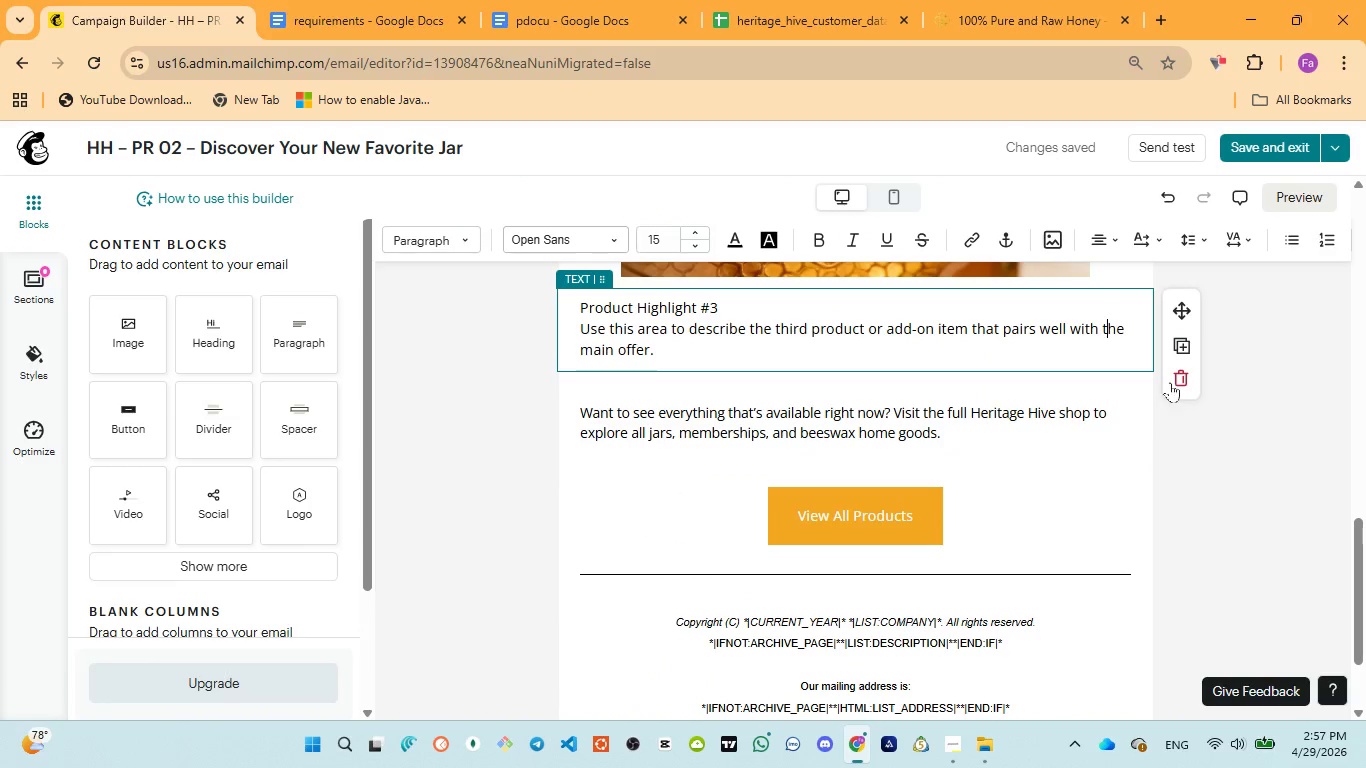 
left_click([1179, 375])
 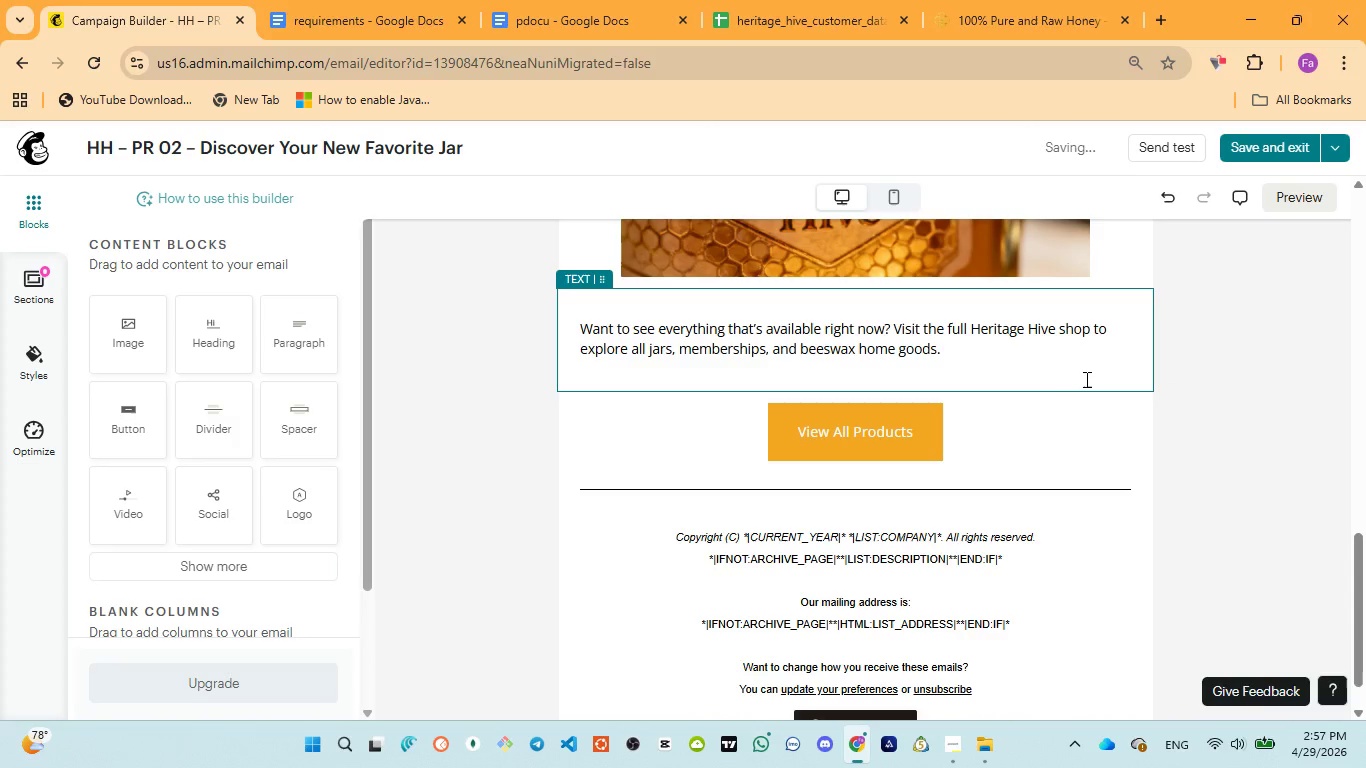 
left_click([1033, 374])
 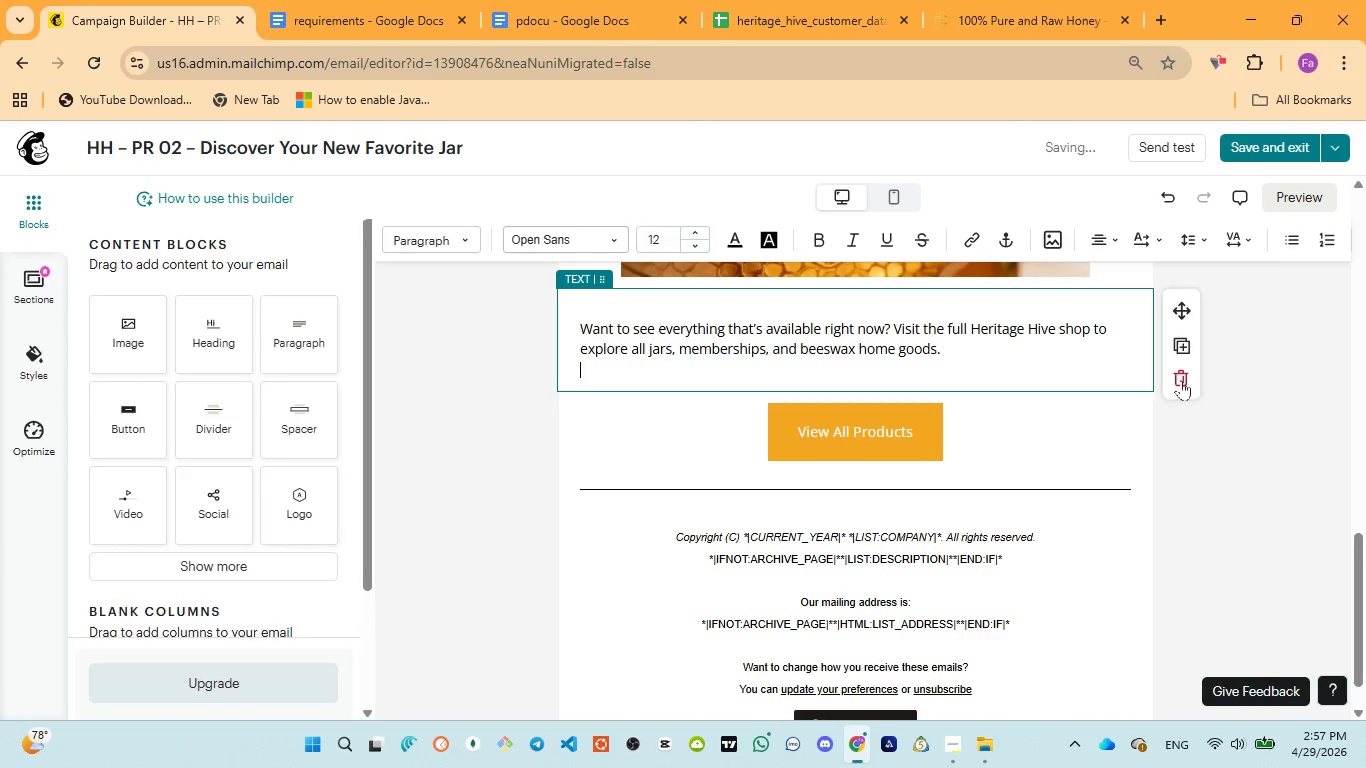 
left_click([1183, 380])
 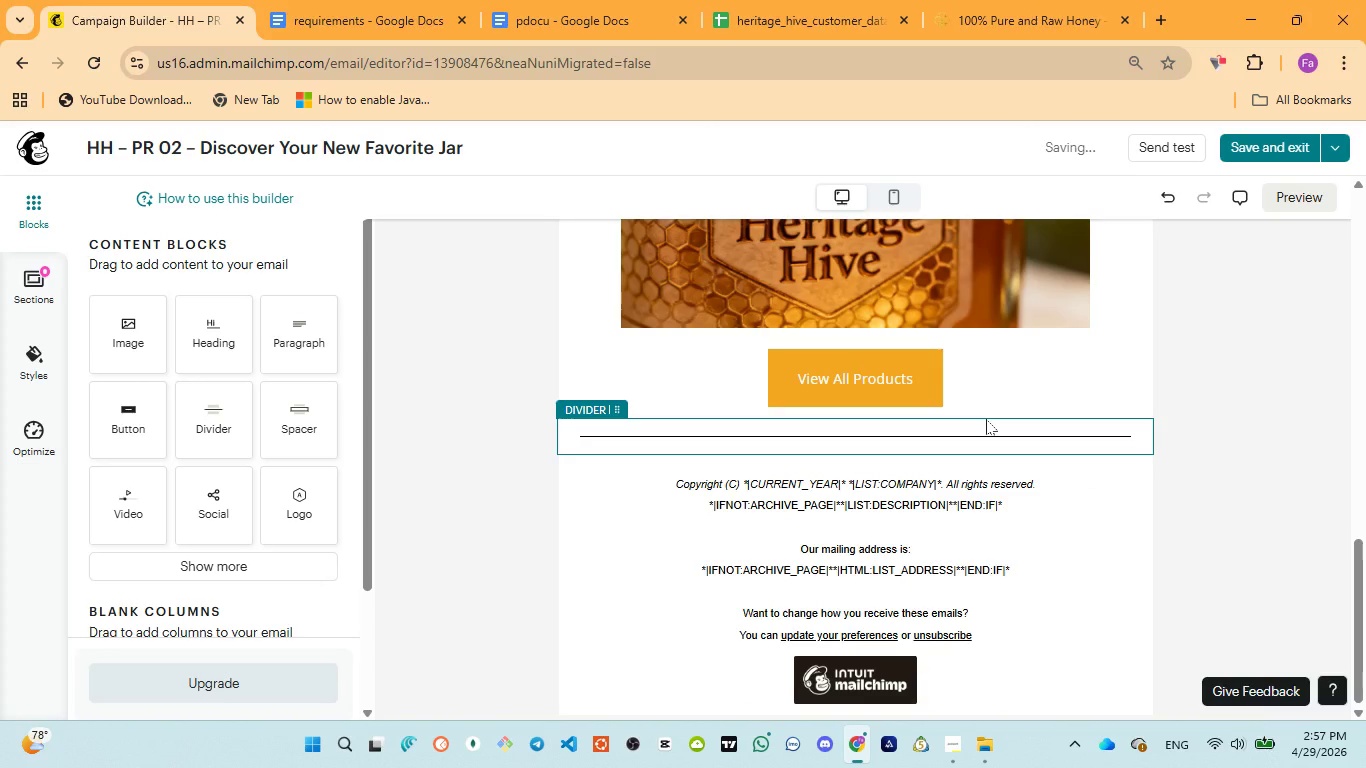 
scroll: coordinate [1081, 526], scroll_direction: up, amount: 3.0
 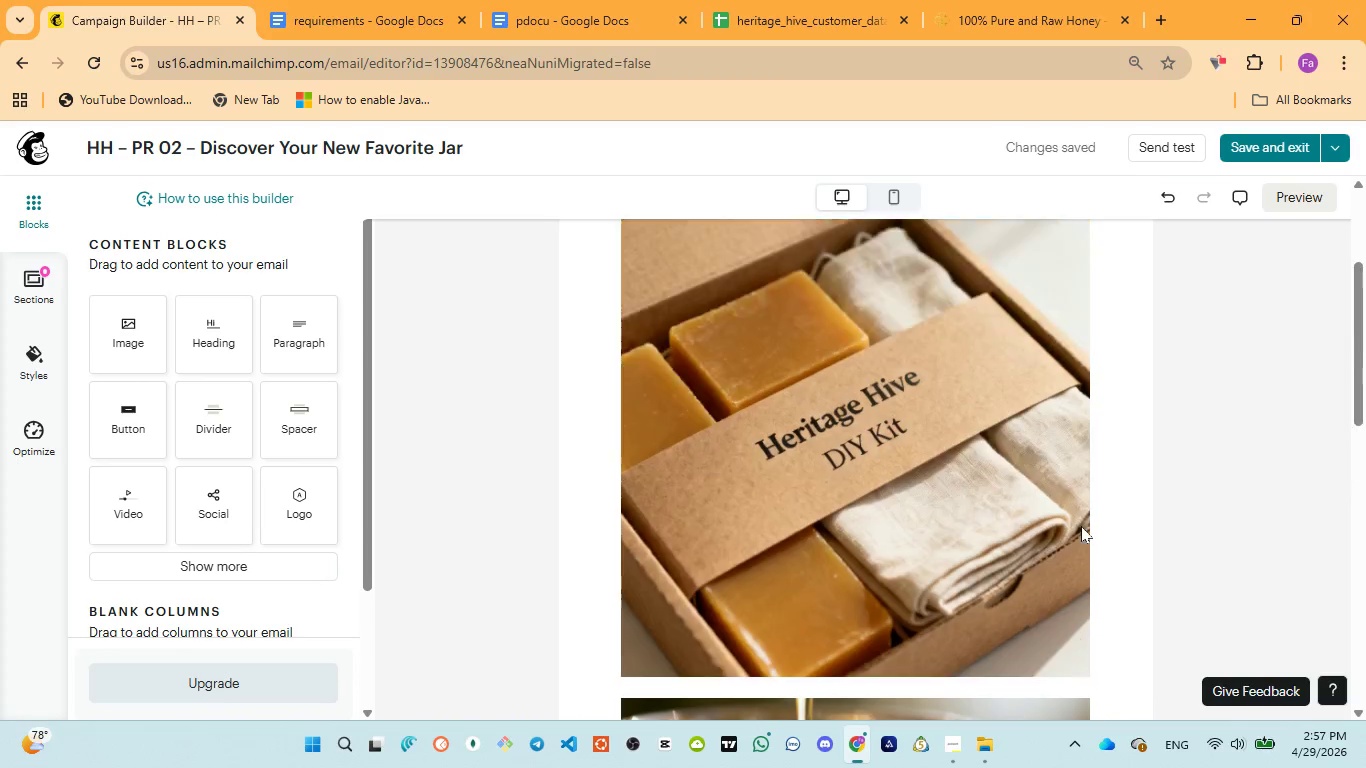 
scroll: coordinate [1073, 528], scroll_direction: down, amount: 5.0
 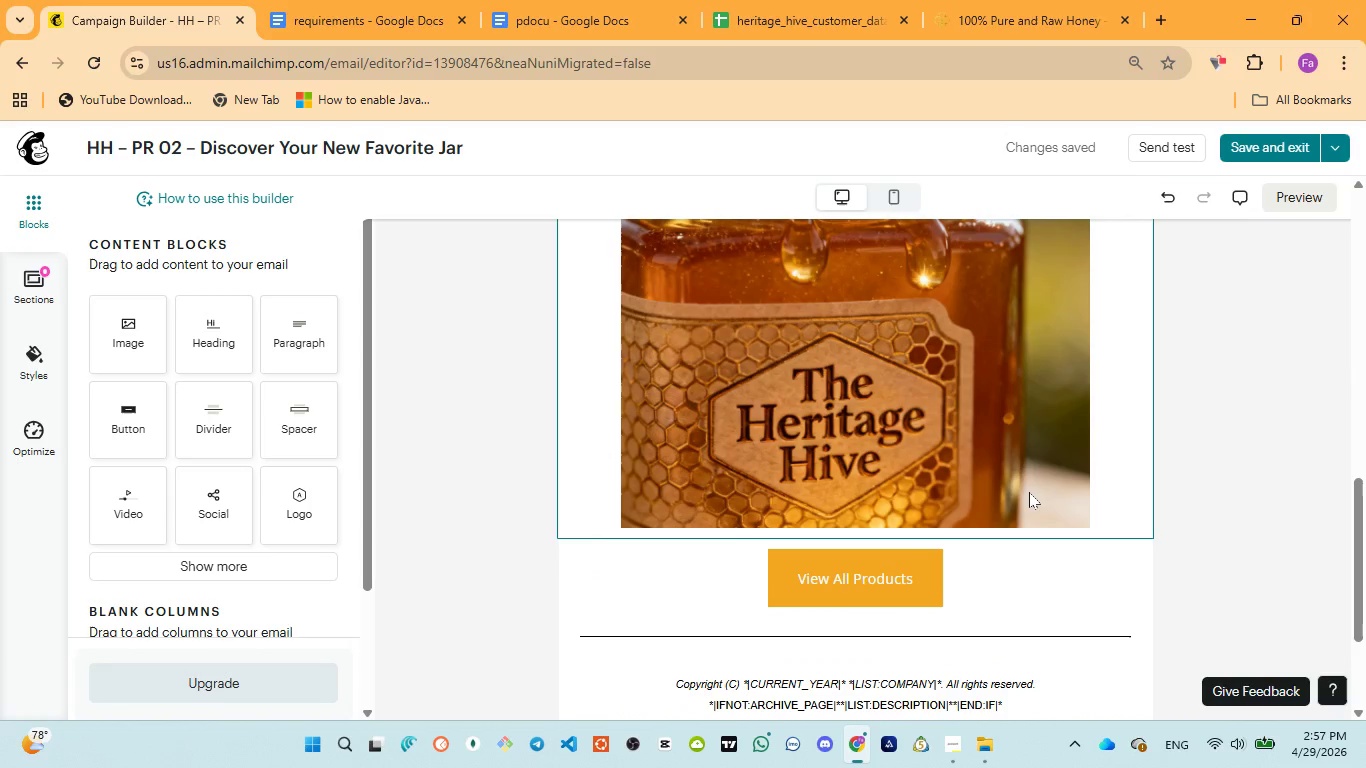 
left_click([1029, 491])
 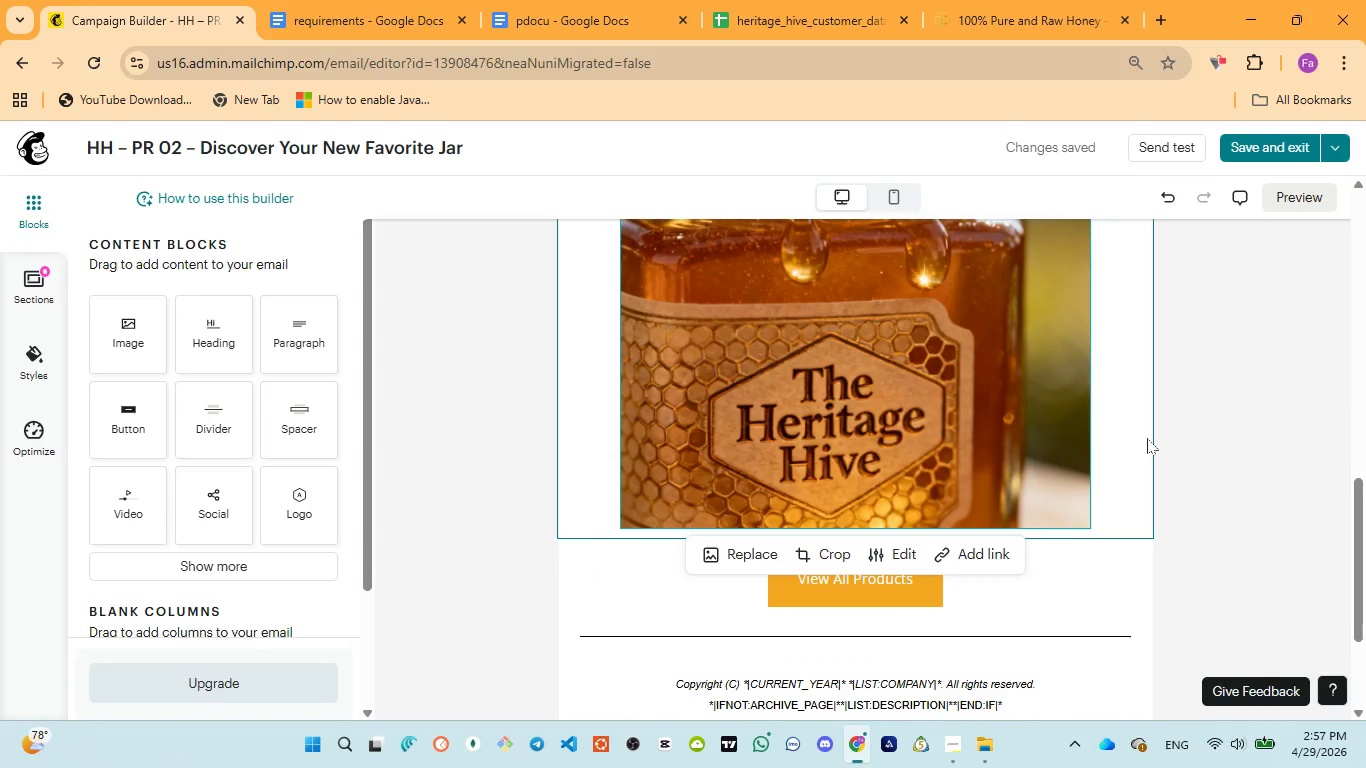 
scroll: coordinate [1154, 427], scroll_direction: up, amount: 3.0
 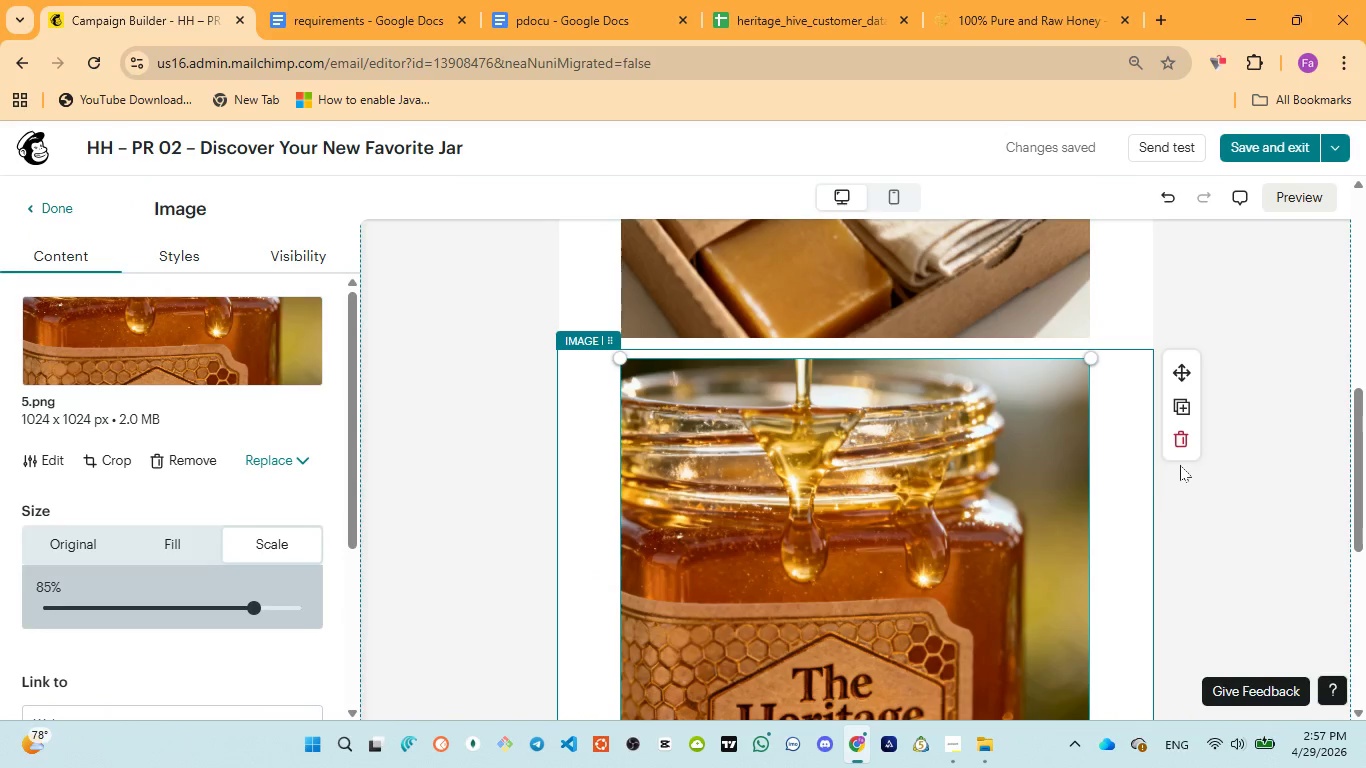 
left_click([1180, 445])
 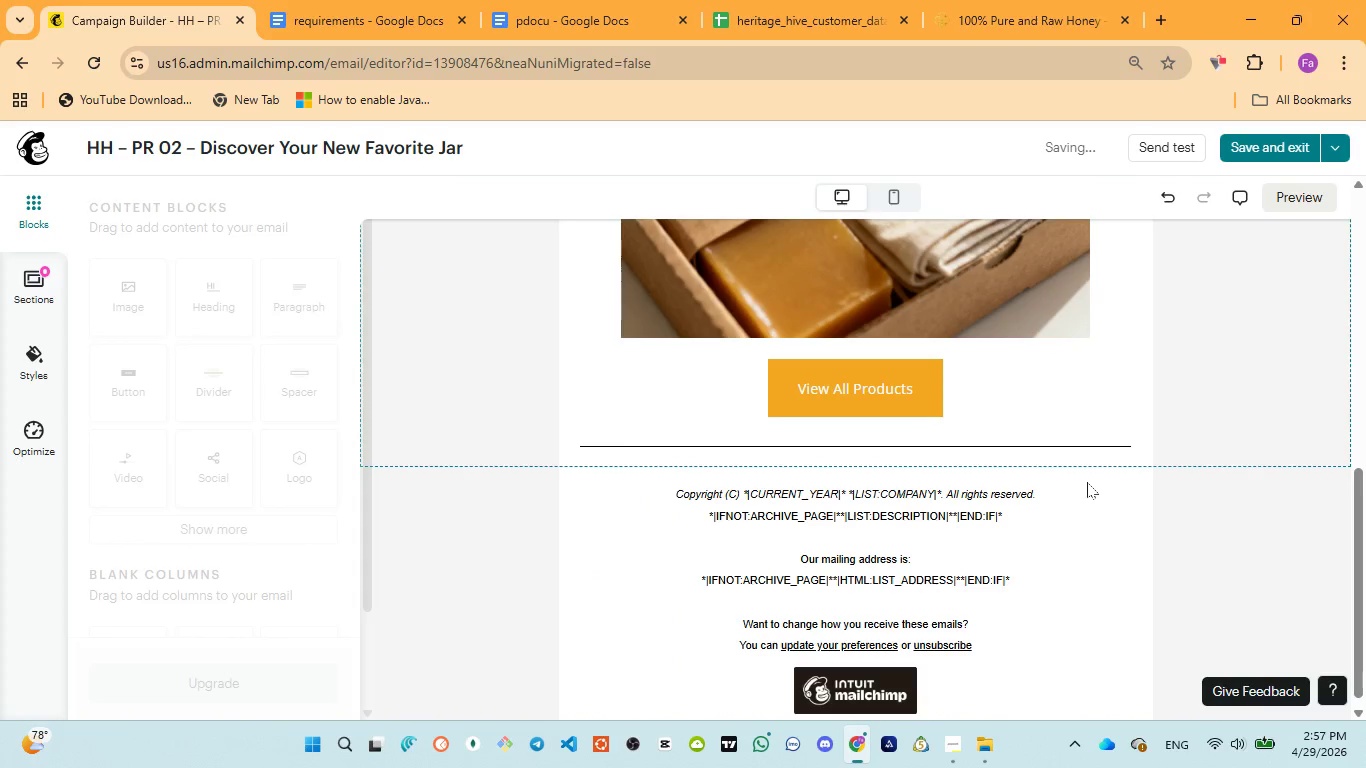 
scroll: coordinate [1087, 482], scroll_direction: up, amount: 4.0
 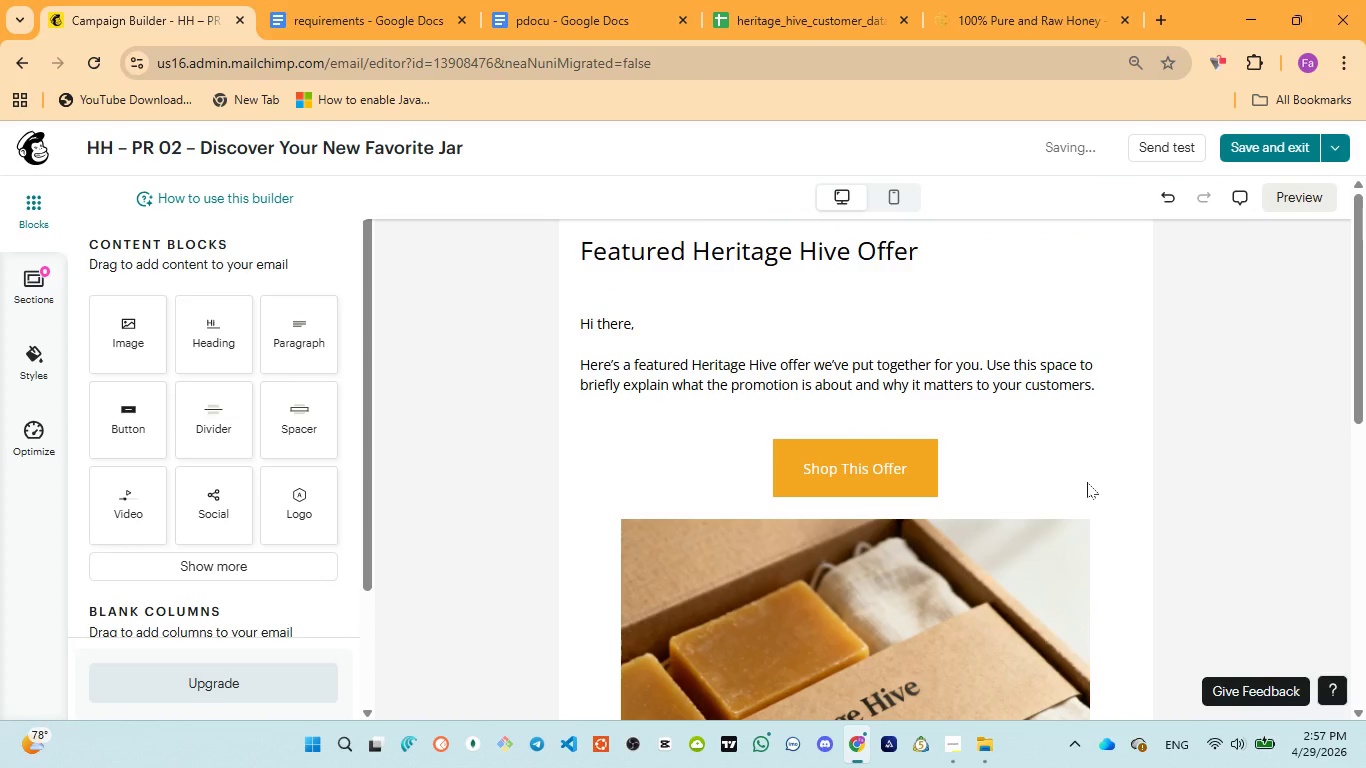 
scroll: coordinate [1086, 483], scroll_direction: down, amount: 3.0
 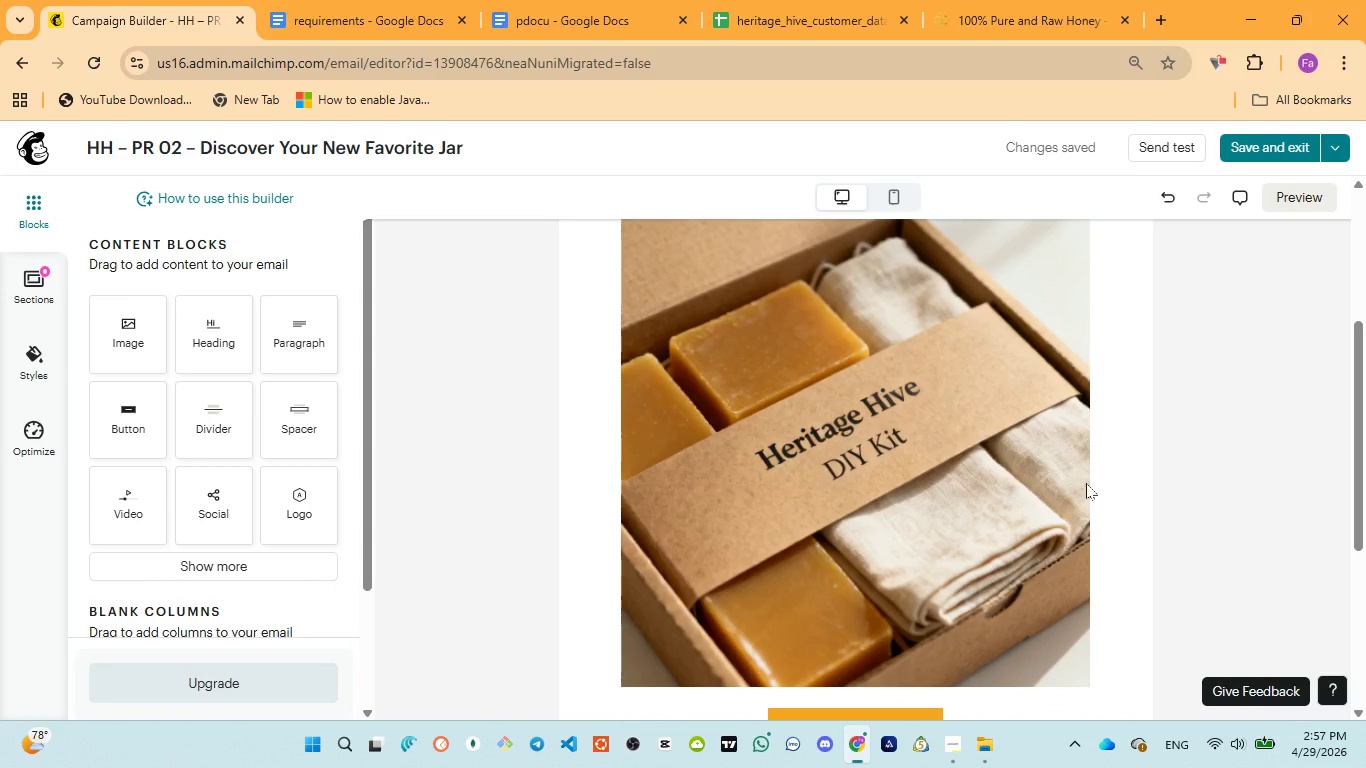 
scroll: coordinate [1086, 483], scroll_direction: up, amount: 6.0
 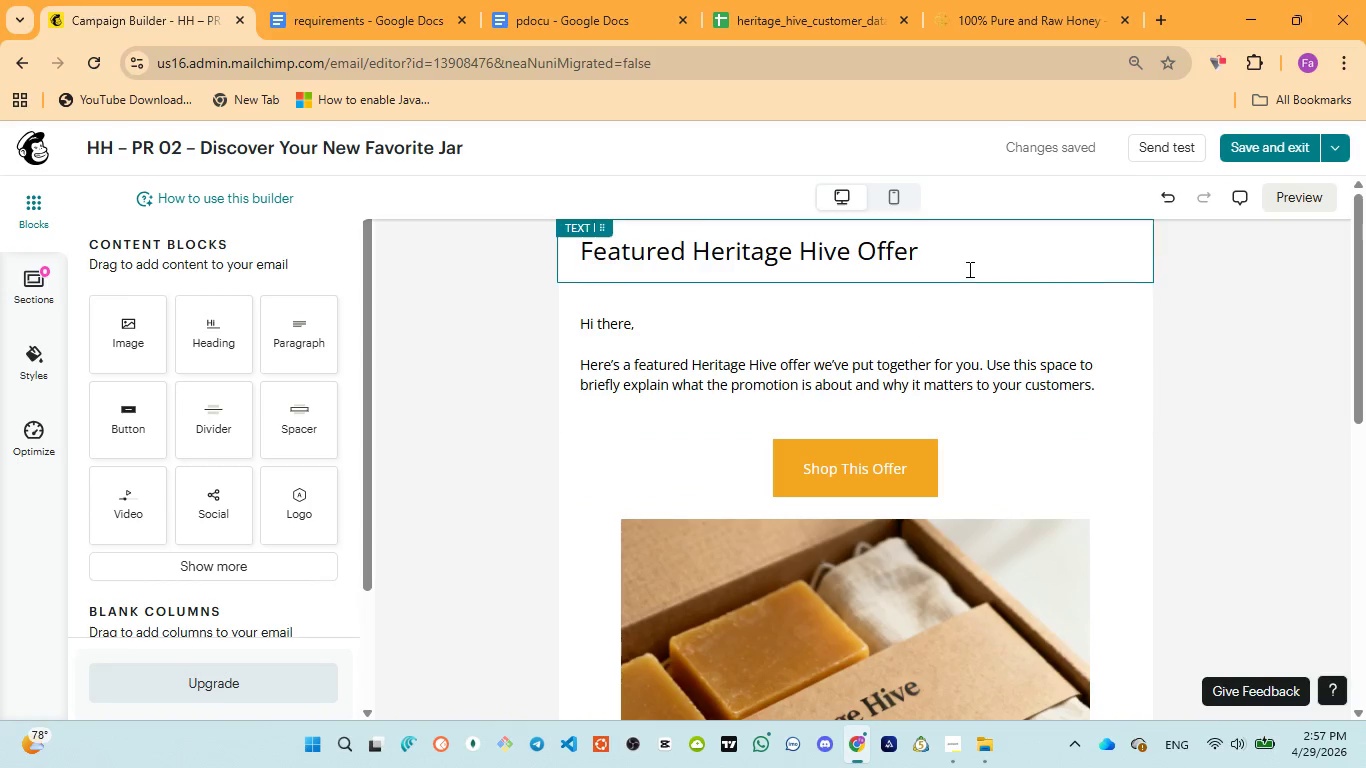 
left_click([968, 269])
 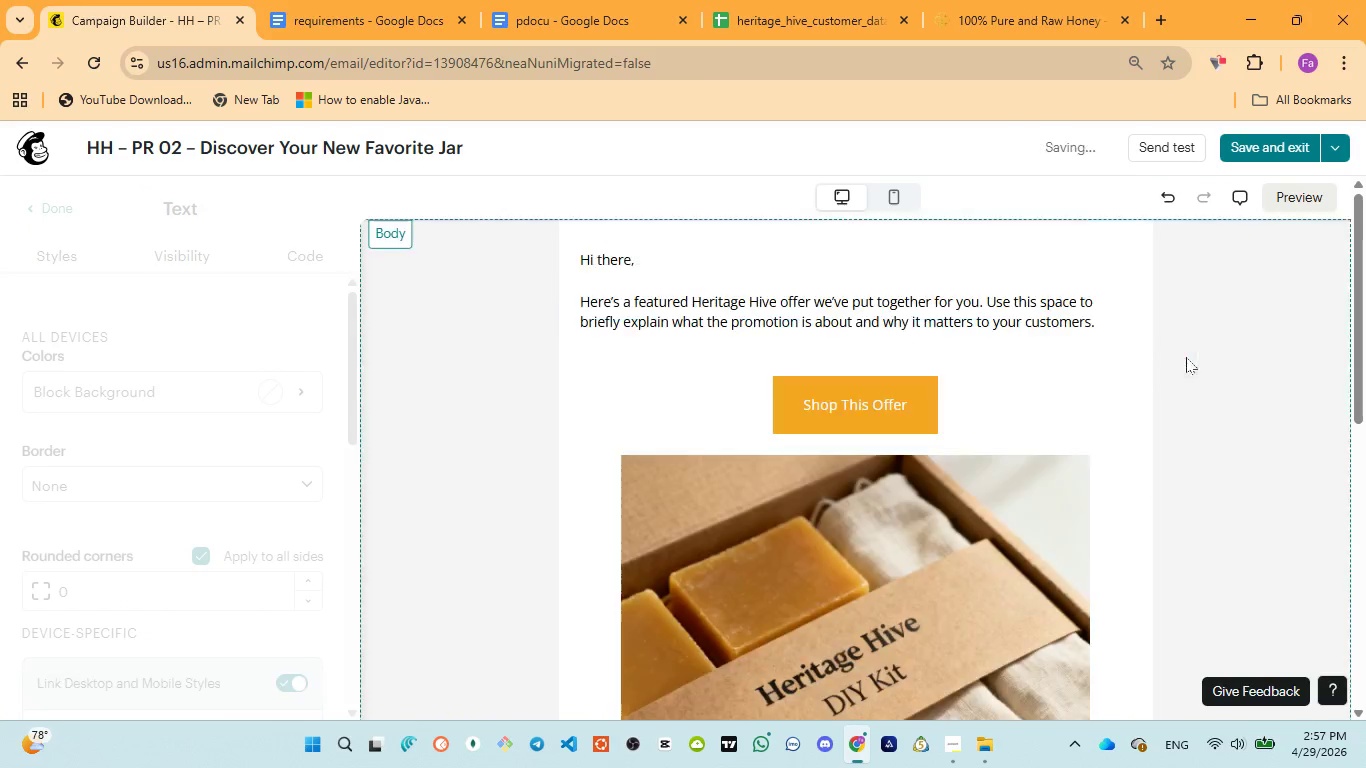 
left_click([882, 324])
 